 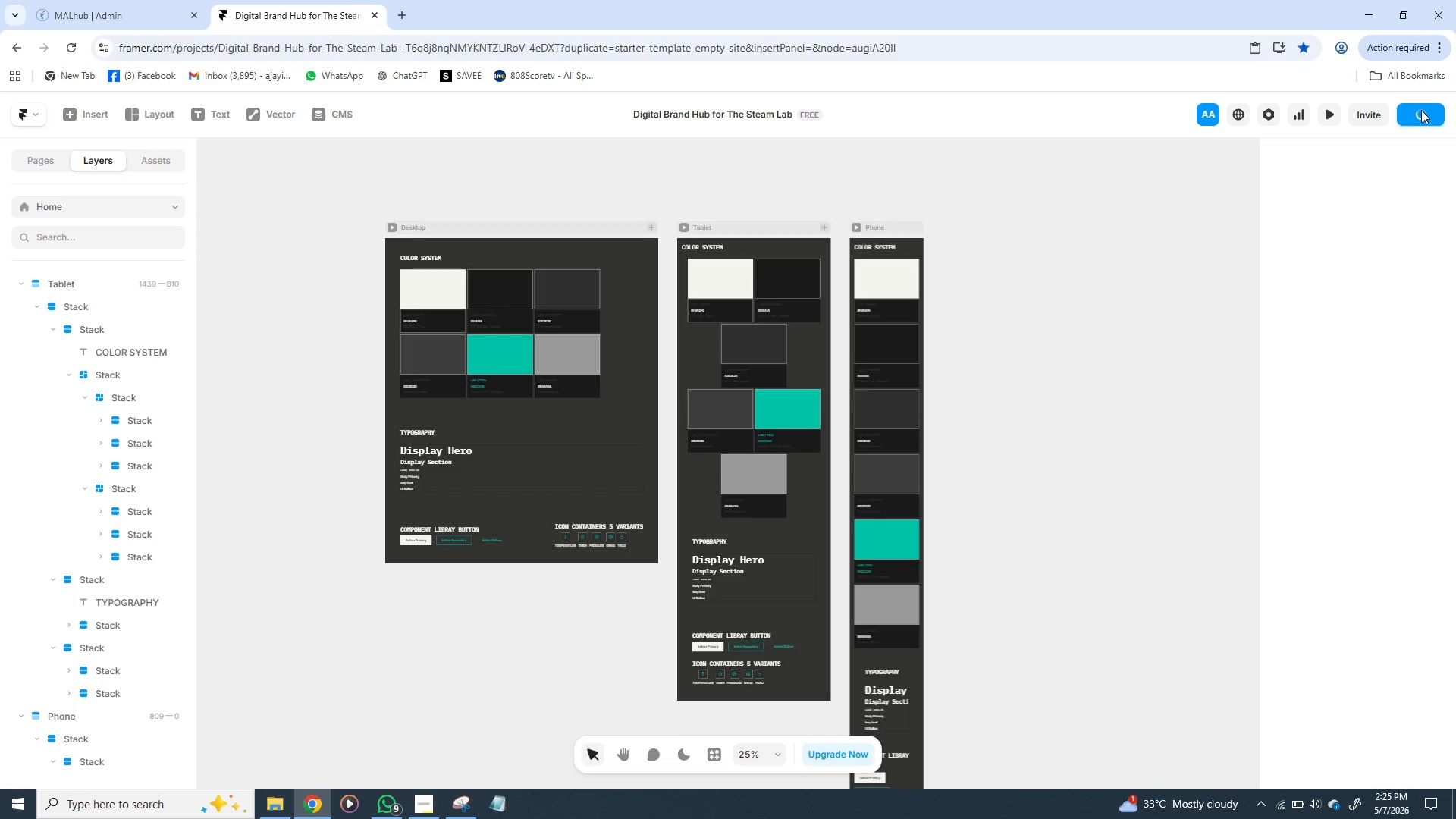 
left_click([1338, 275])
 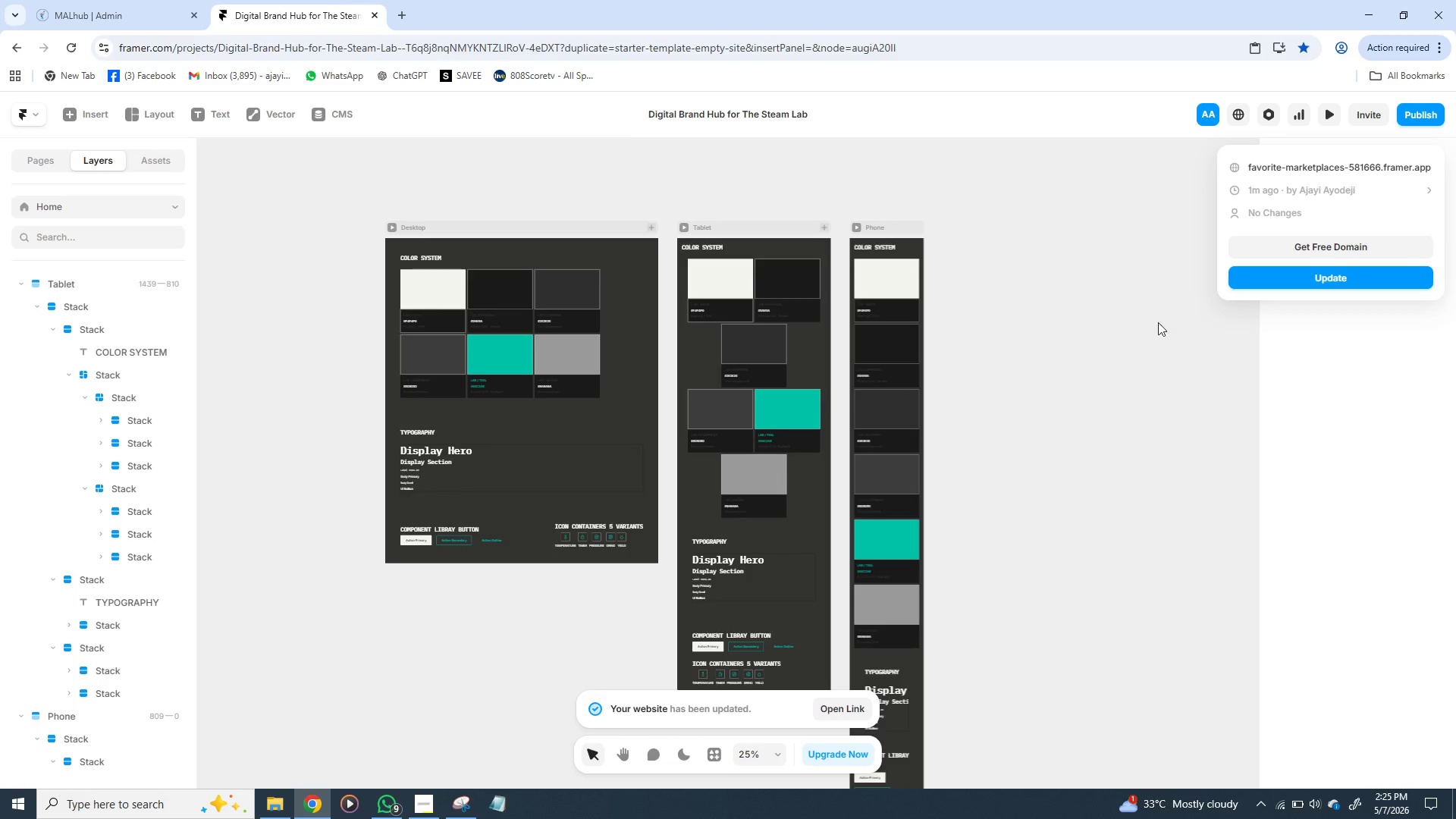 
left_click([1130, 334])
 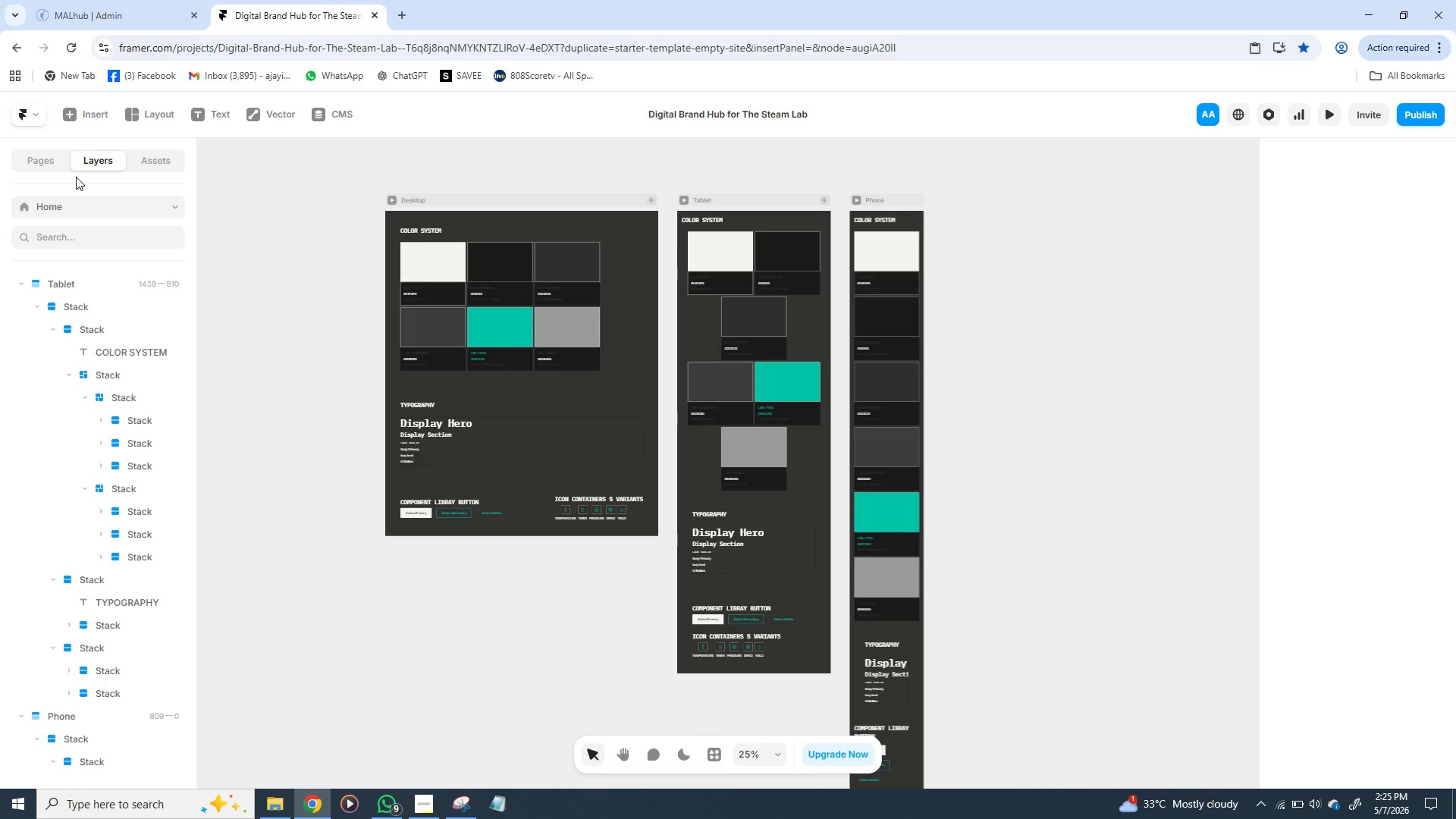 
wait(5.88)
 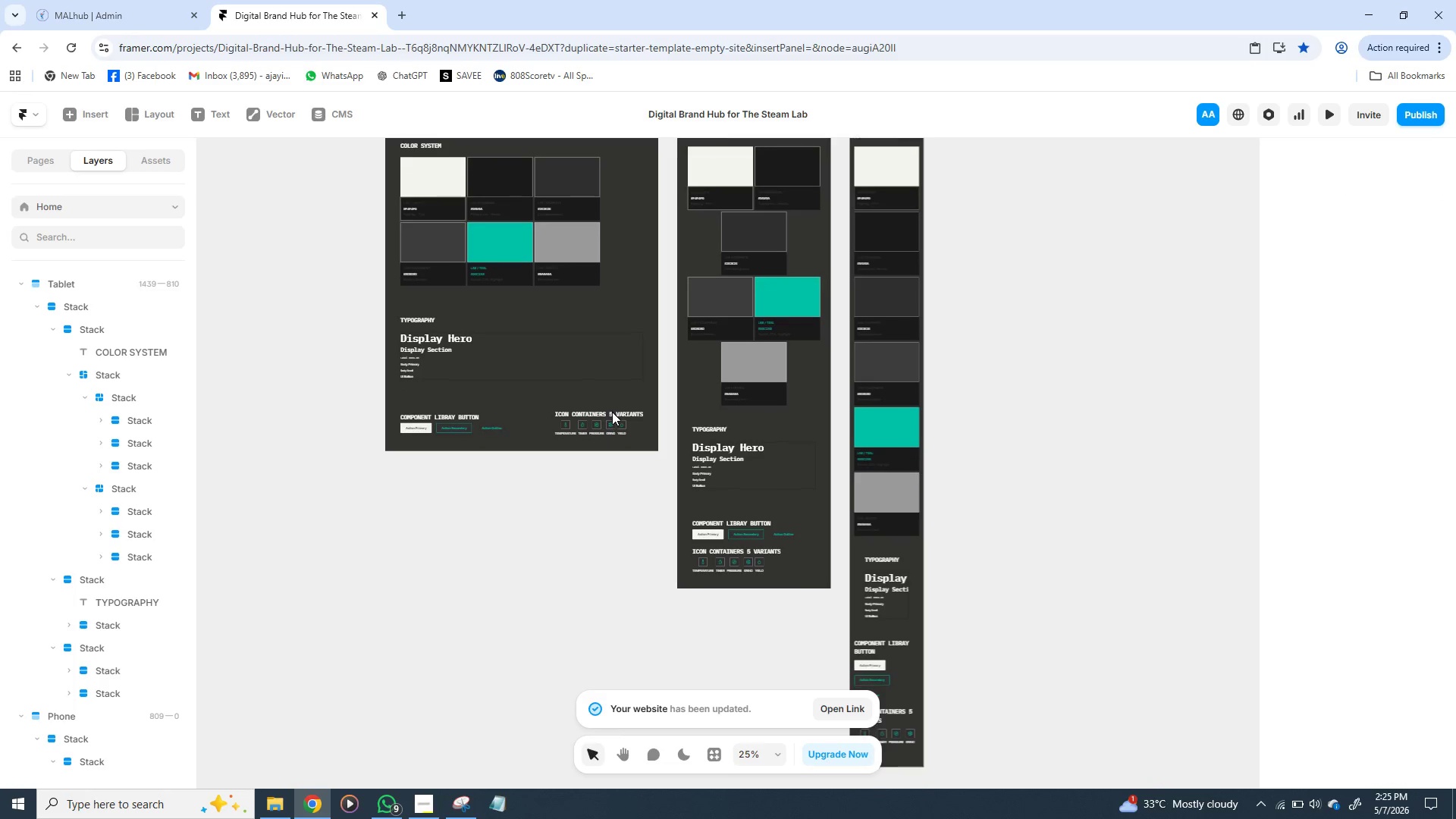 
left_click([33, 118])
 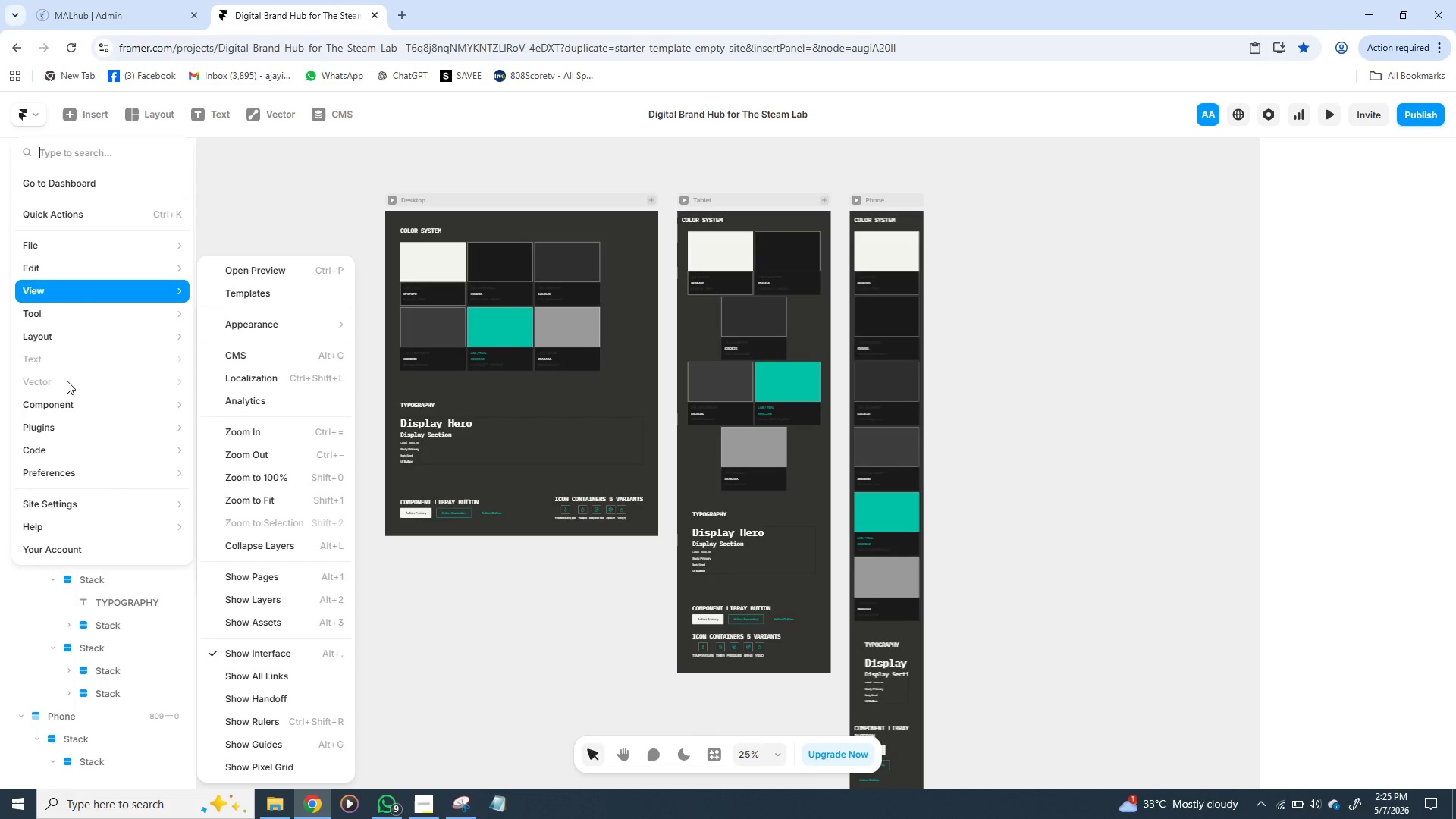 
wait(10.23)
 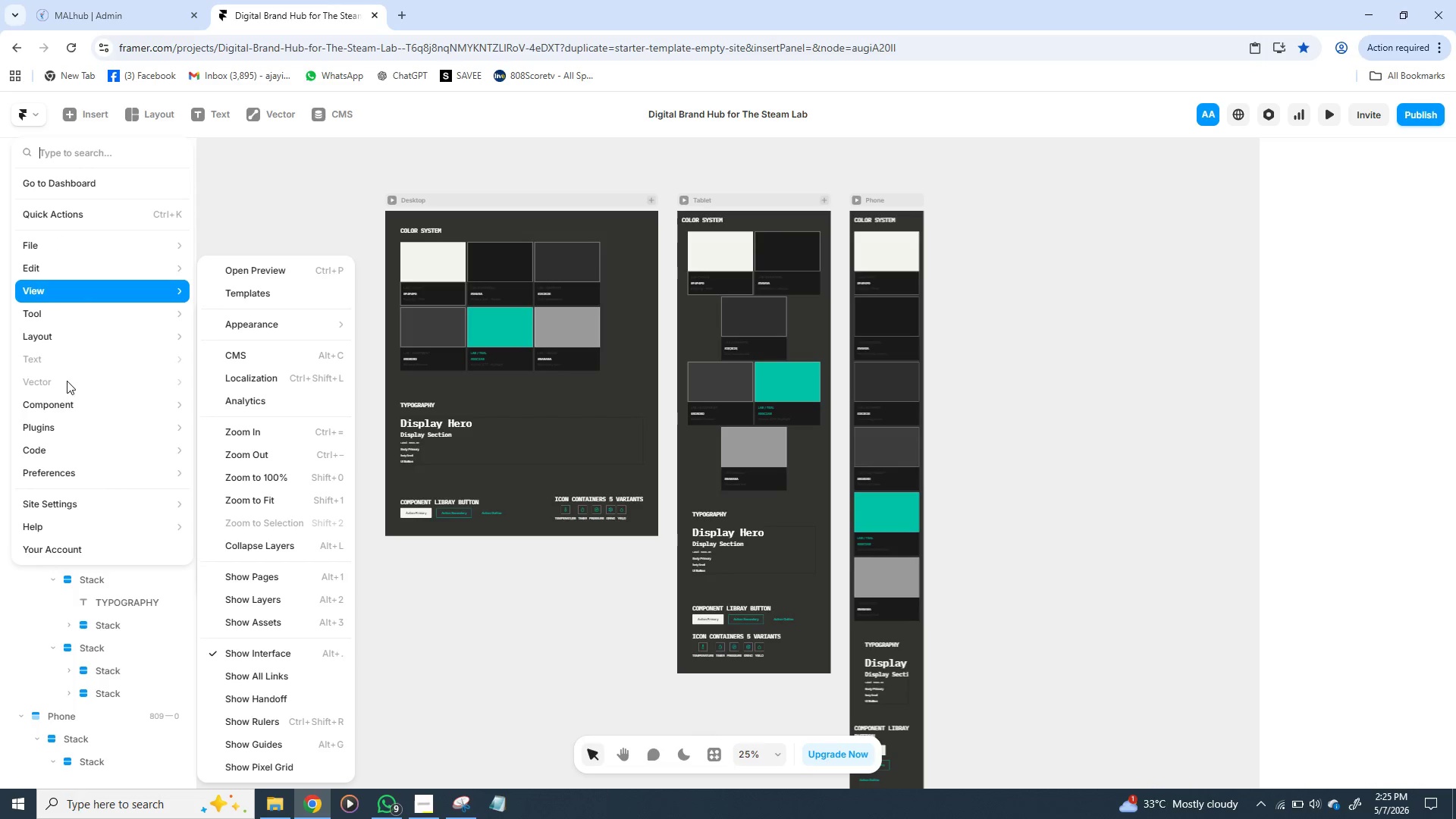 
left_click([268, 417])
 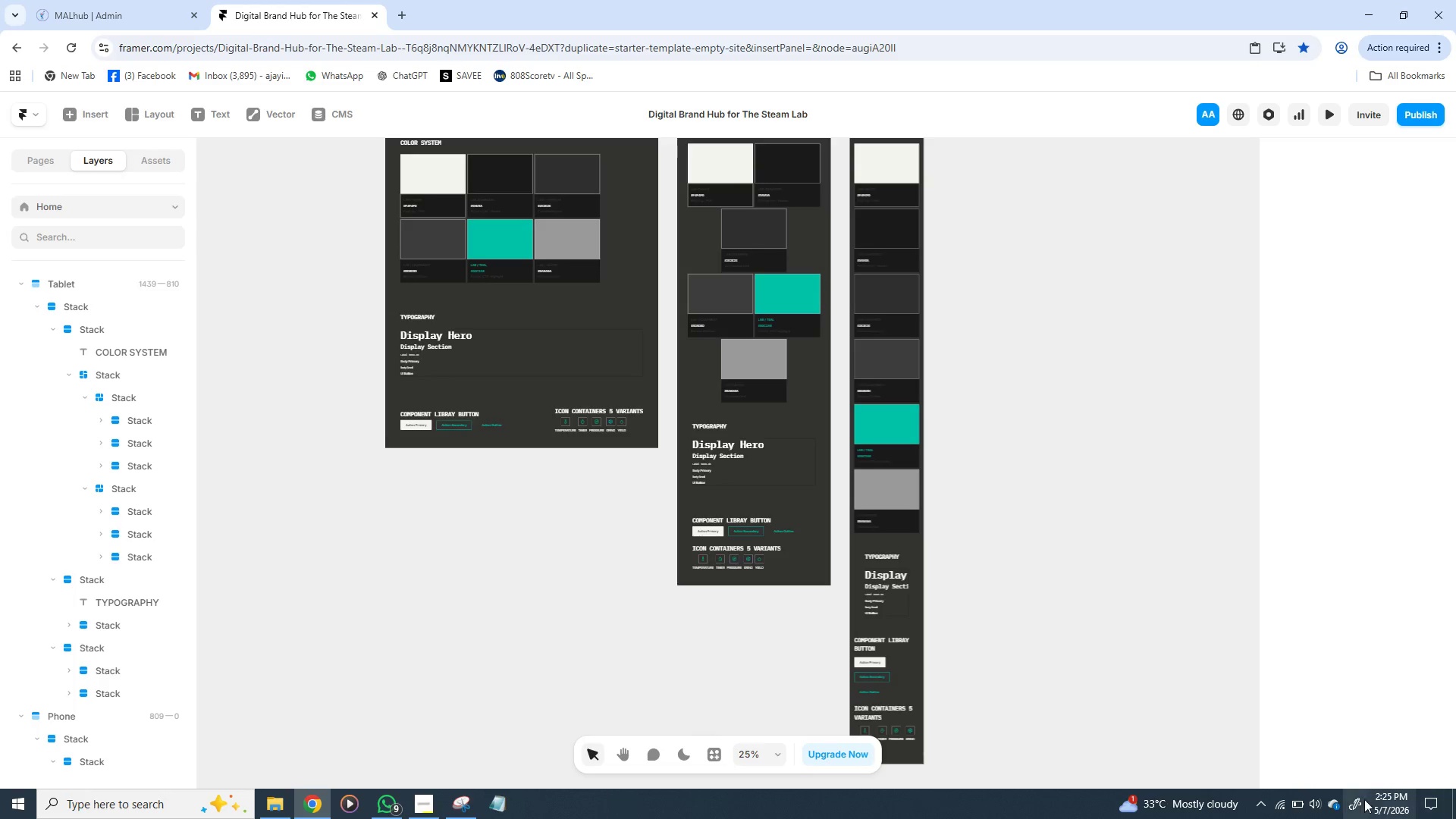 
wait(34.95)
 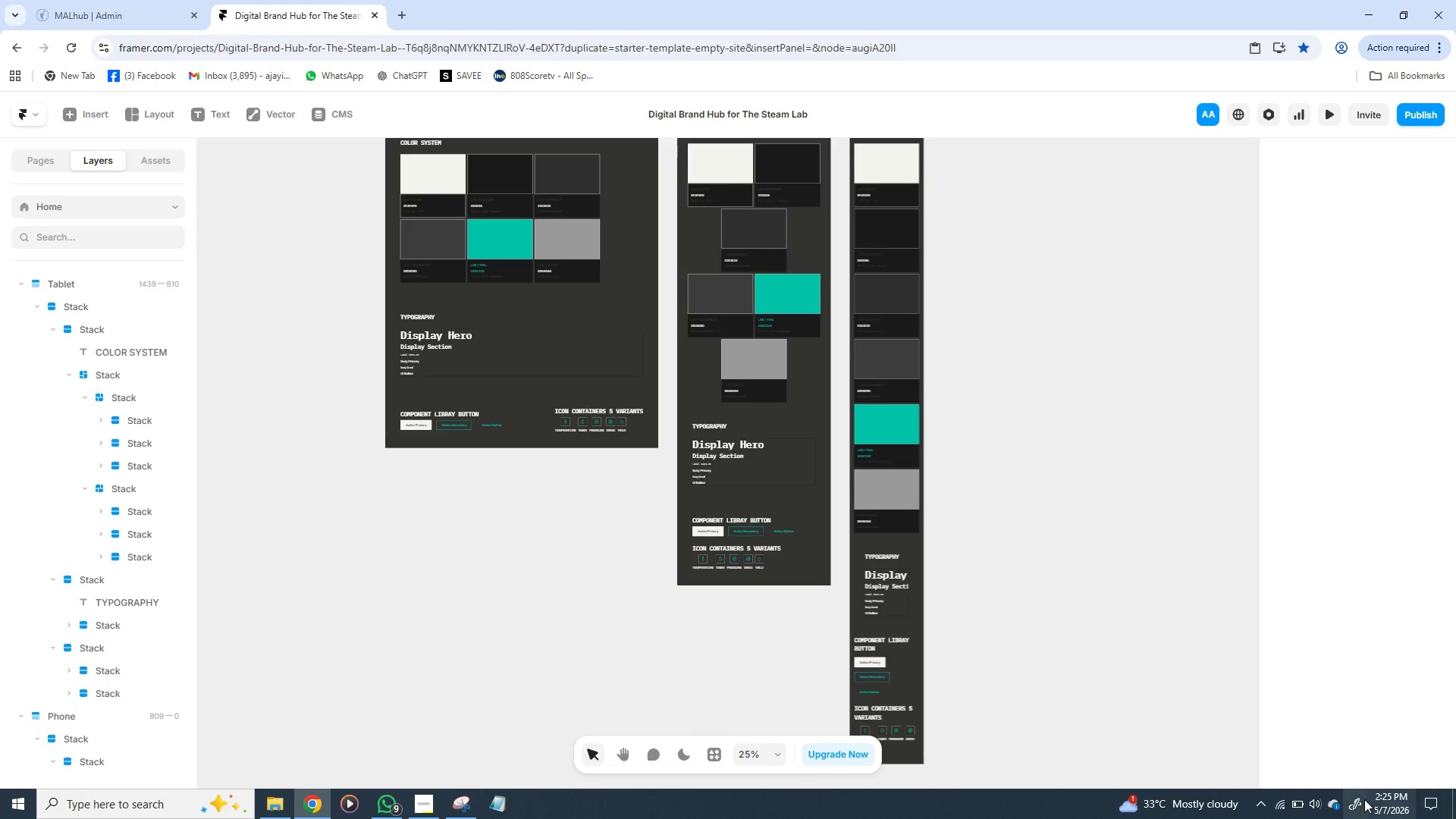 
left_click([704, 222])
 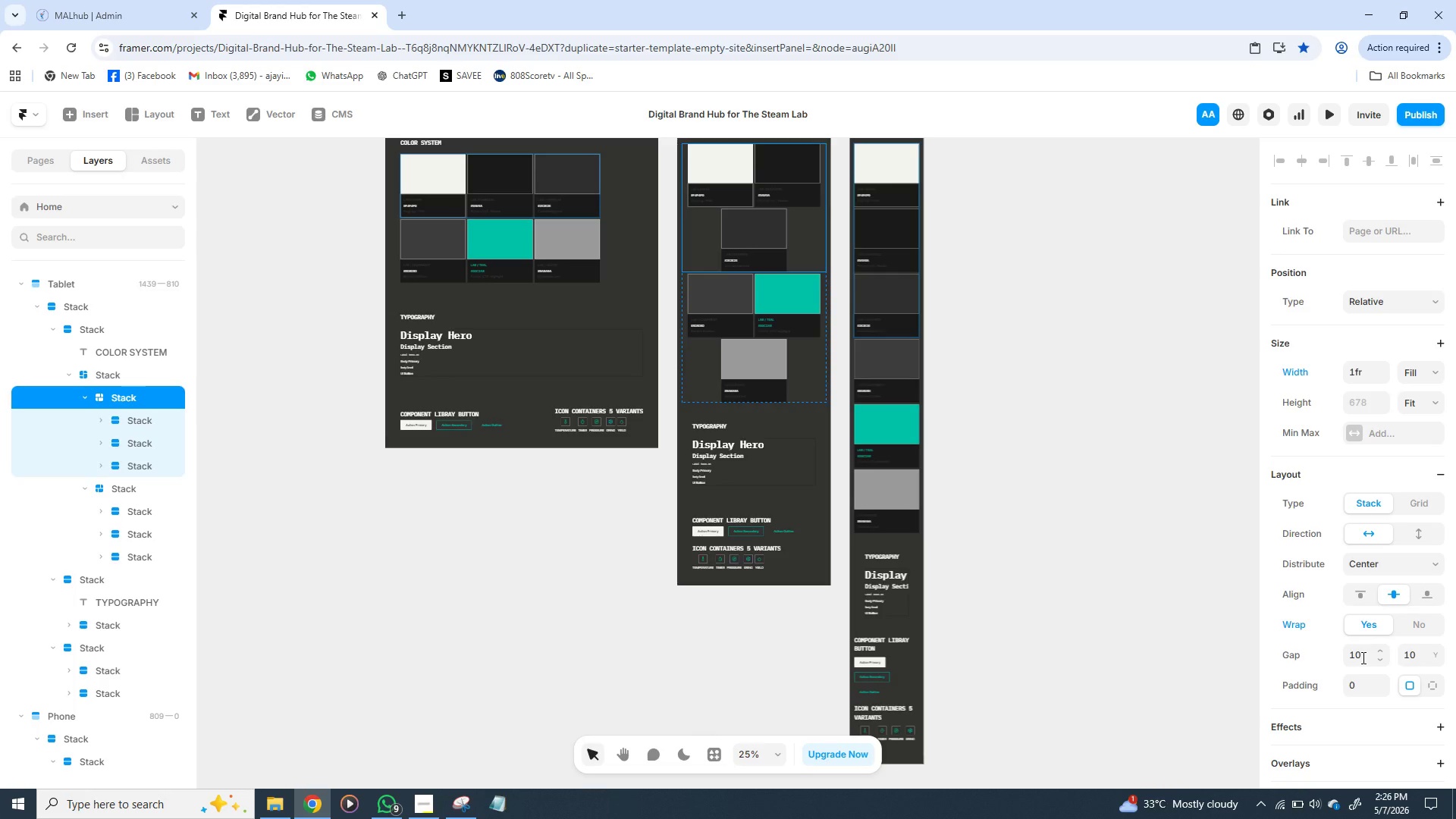 
left_click([1362, 657])
 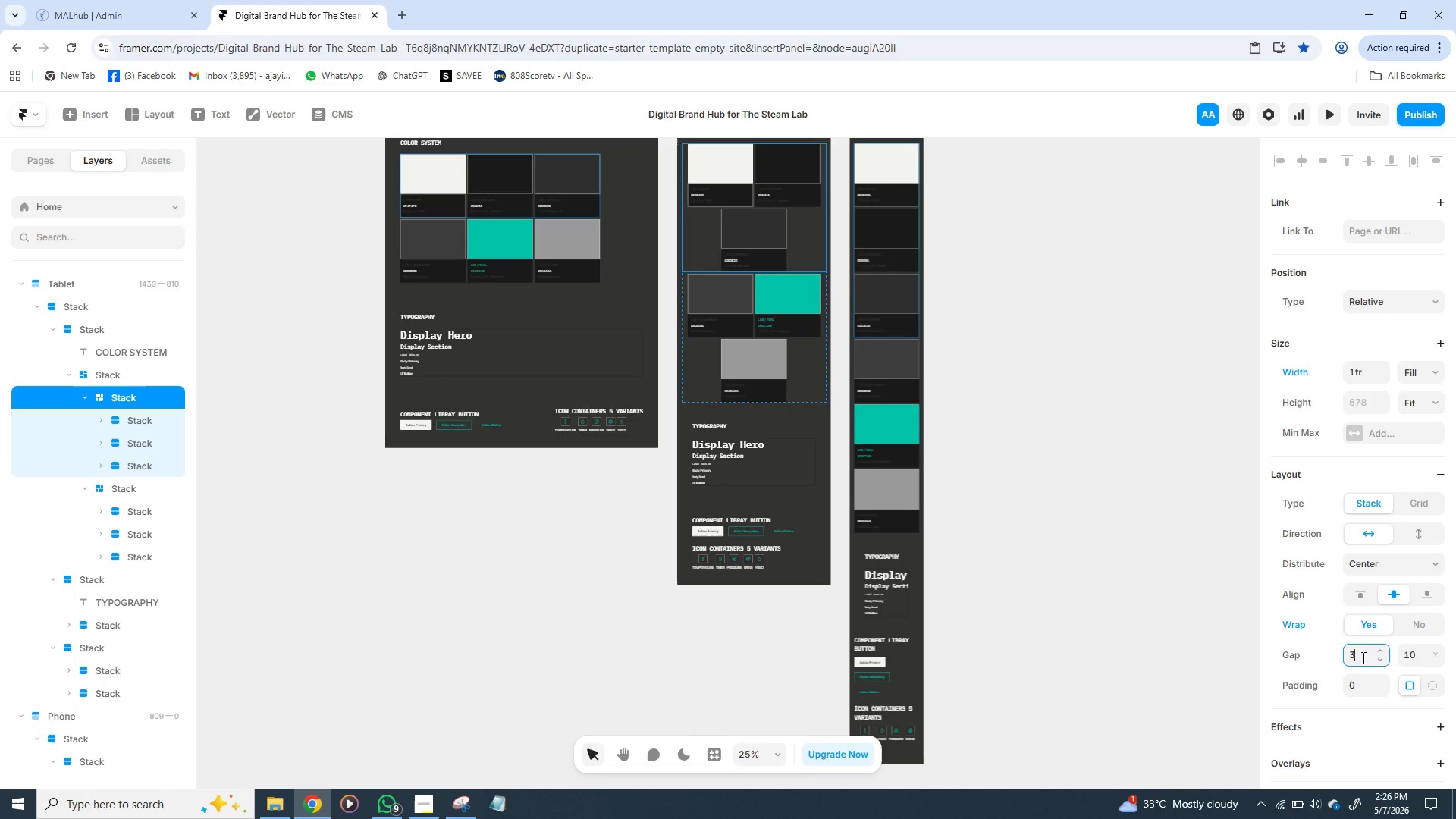 
type(35)
key(Backspace)
key(Backspace)
key(Backspace)
 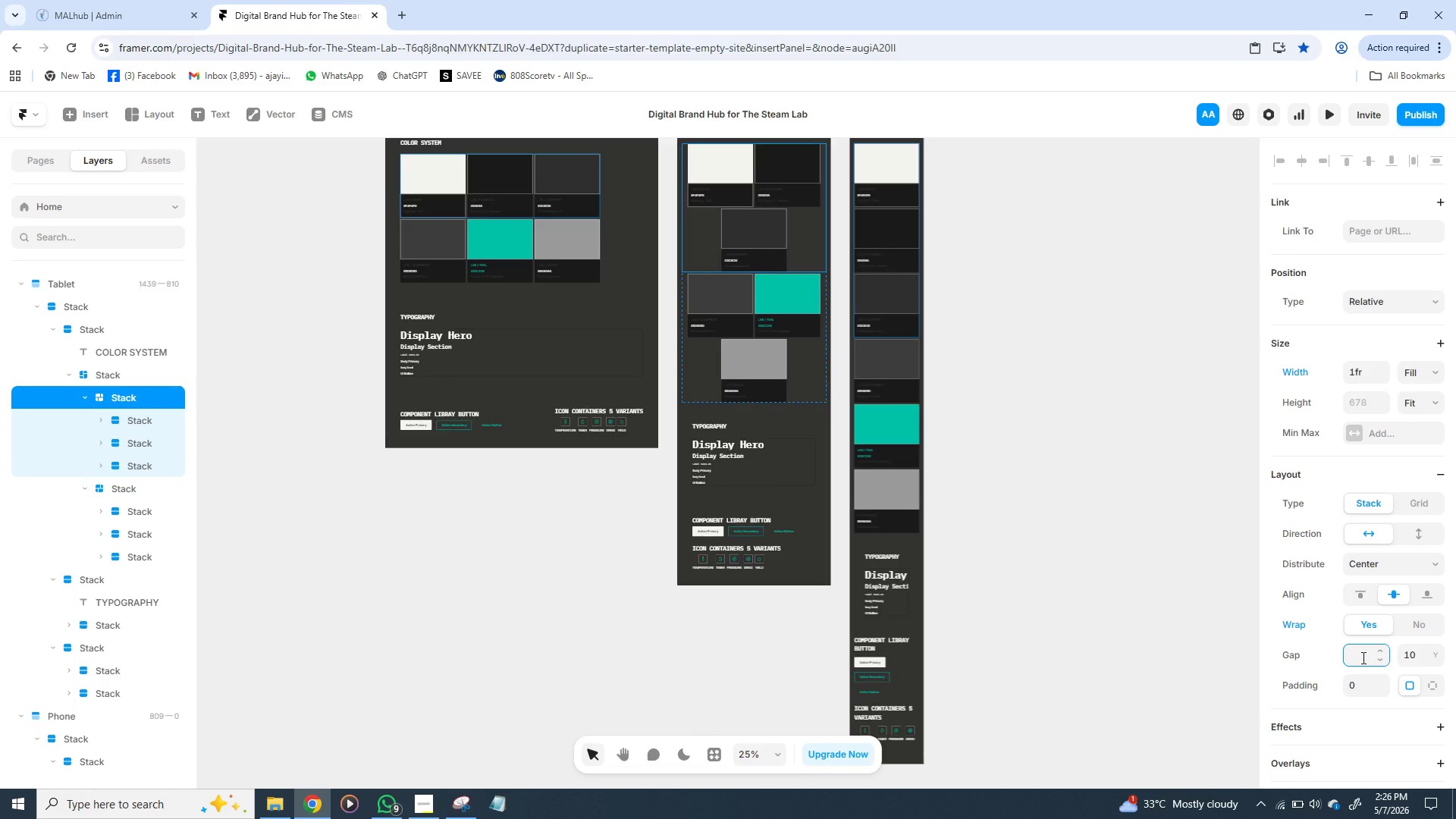 
type(24)
 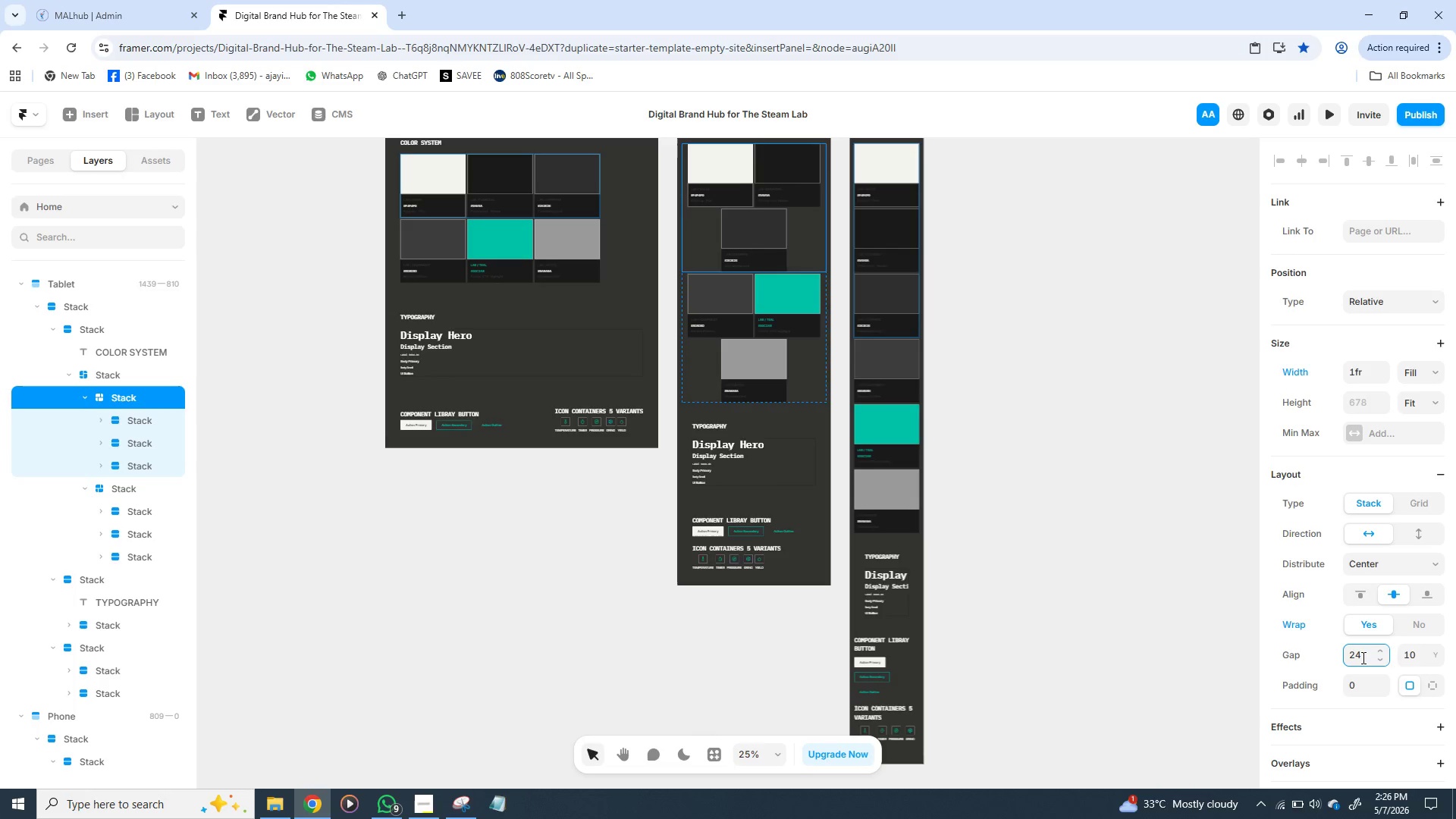 
key(Enter)
 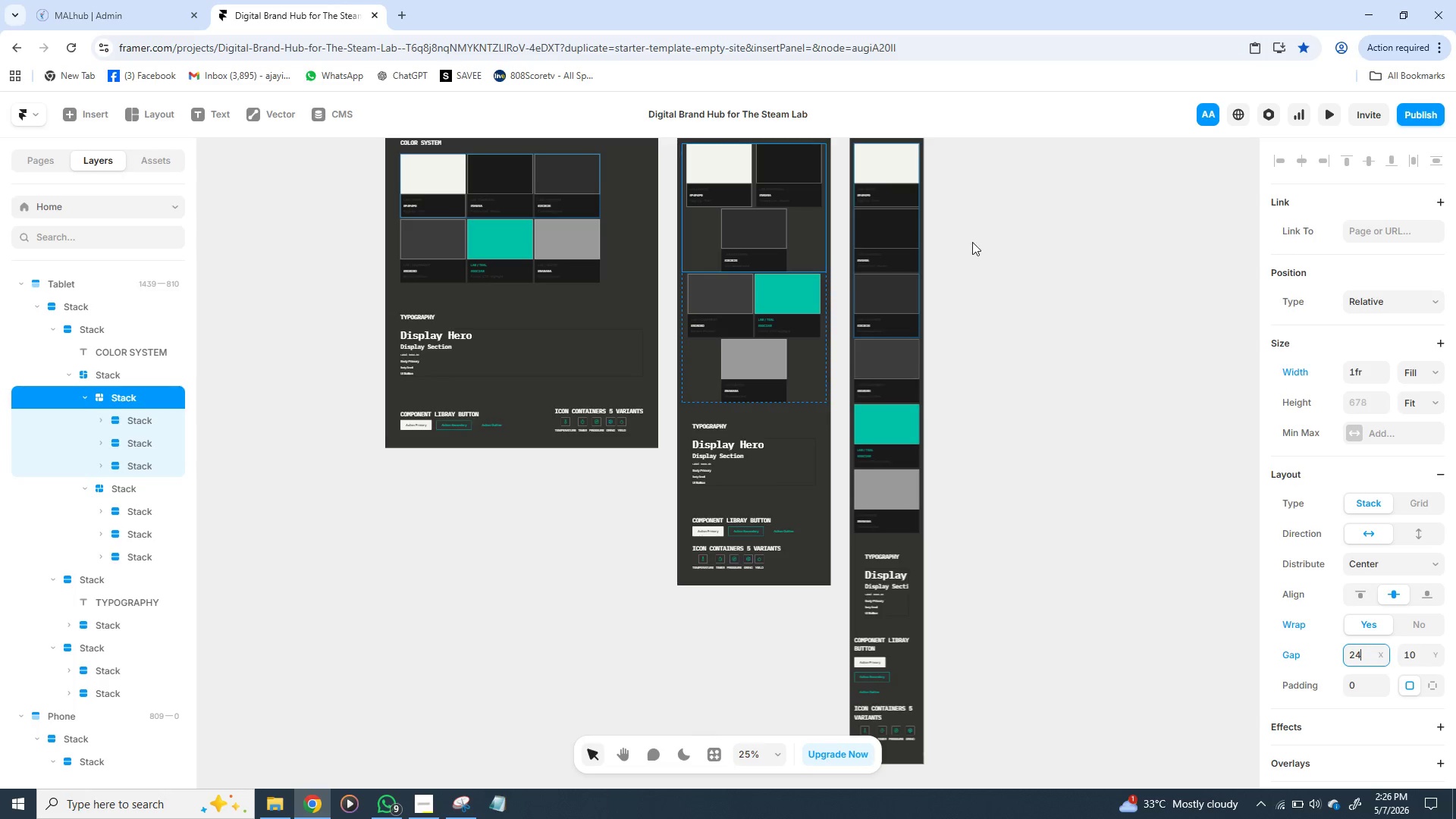 
wait(6.03)
 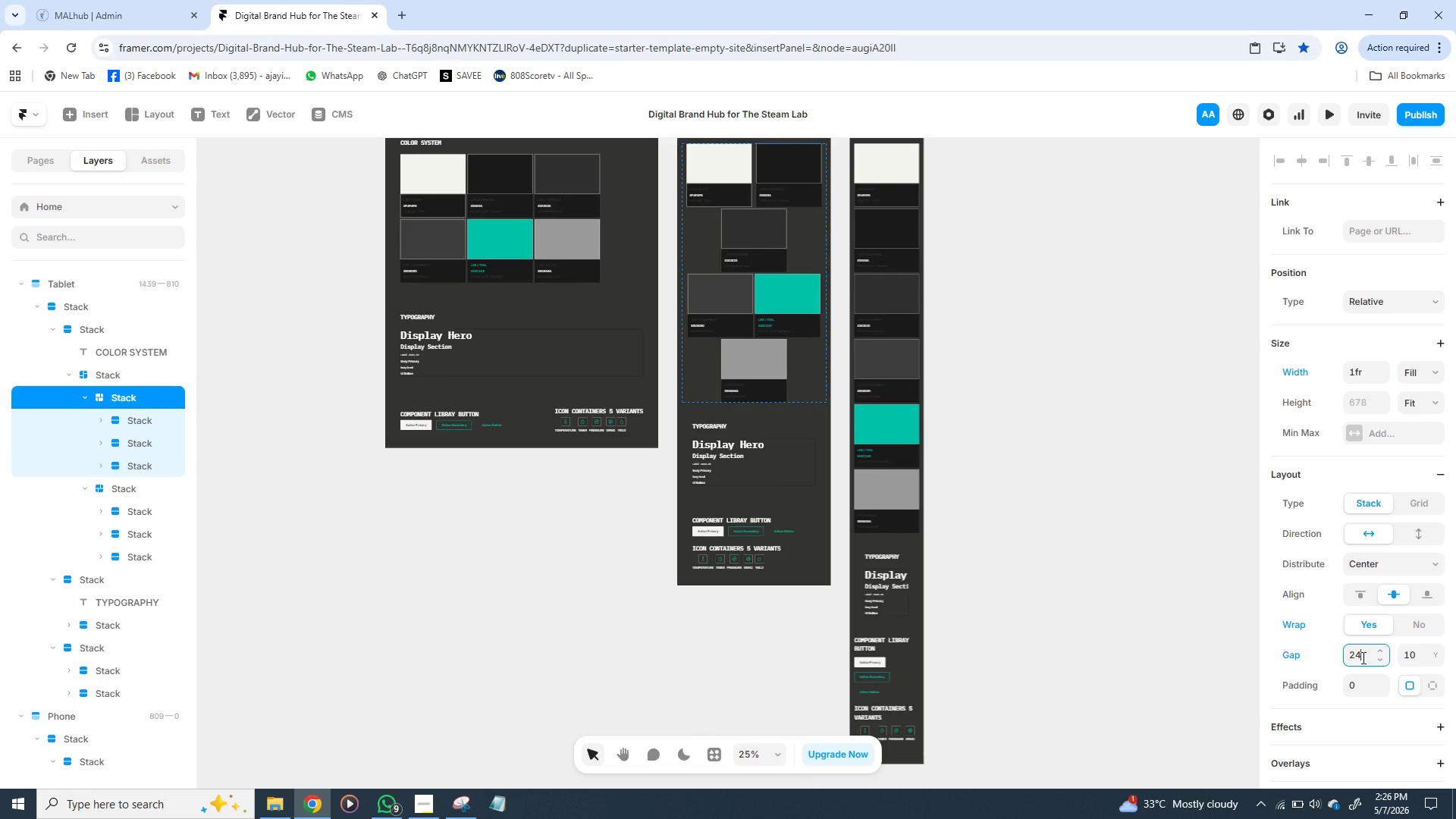 
left_click([718, 242])
 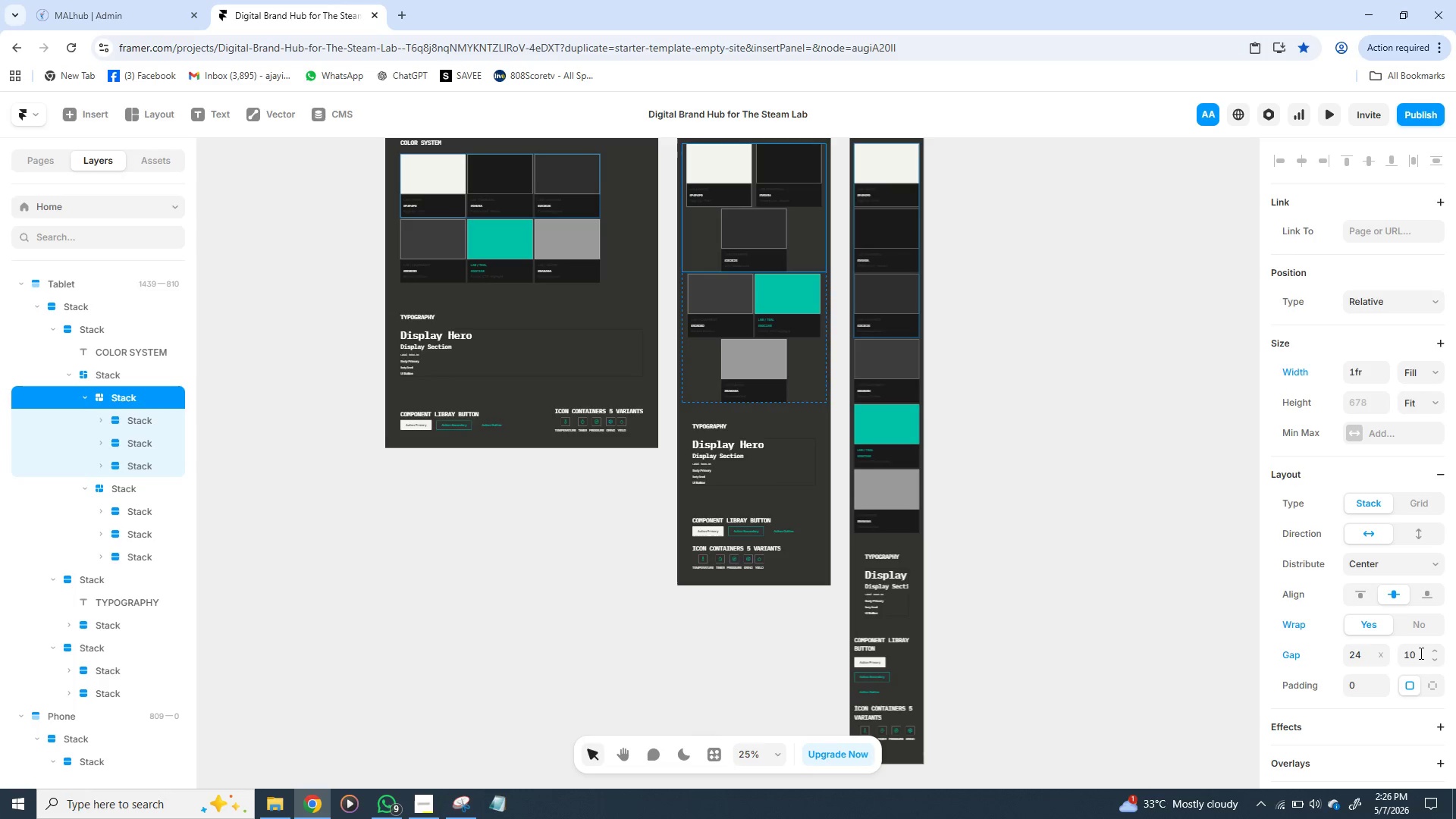 
left_click([1409, 653])
 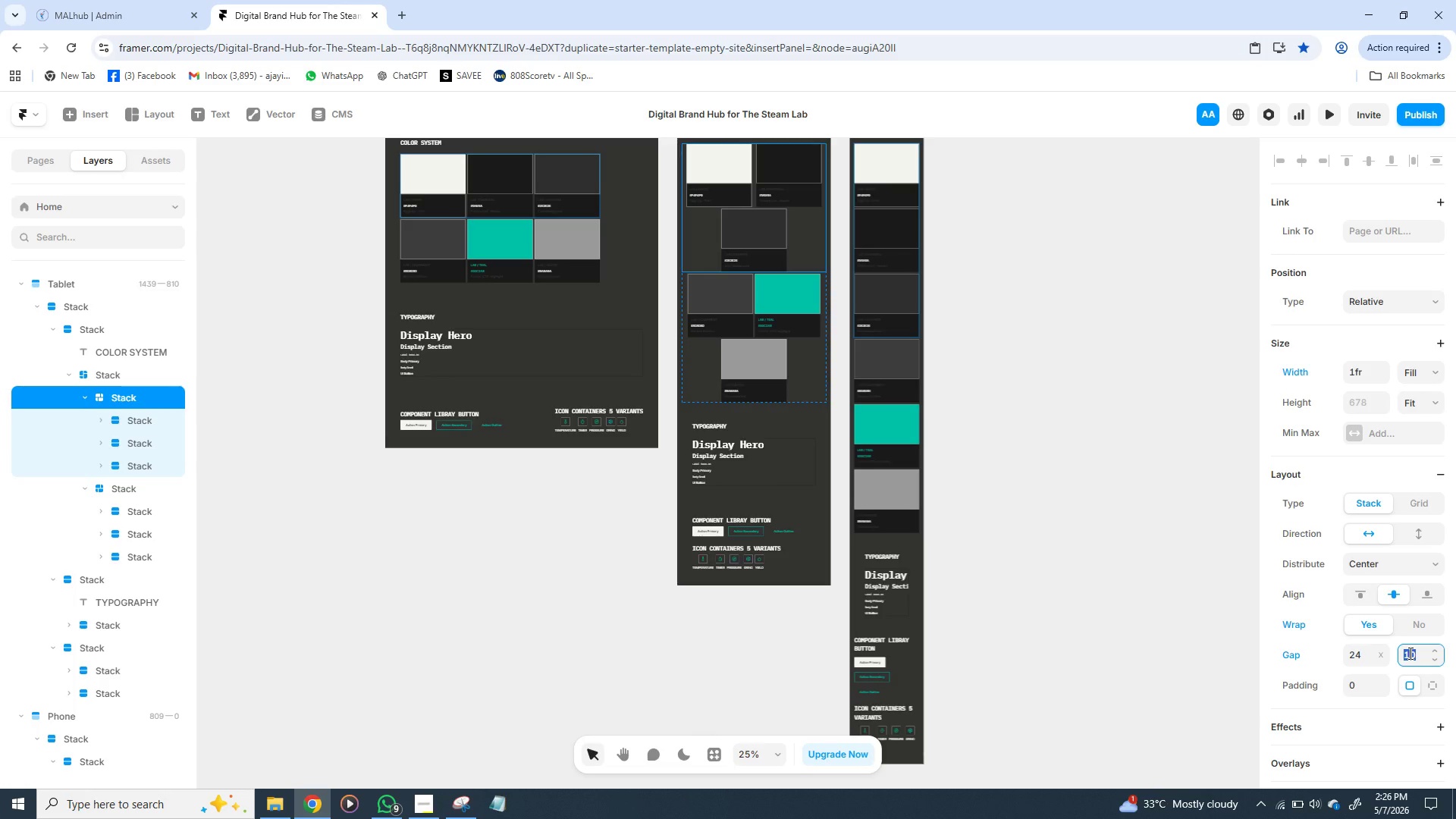 
wait(5.72)
 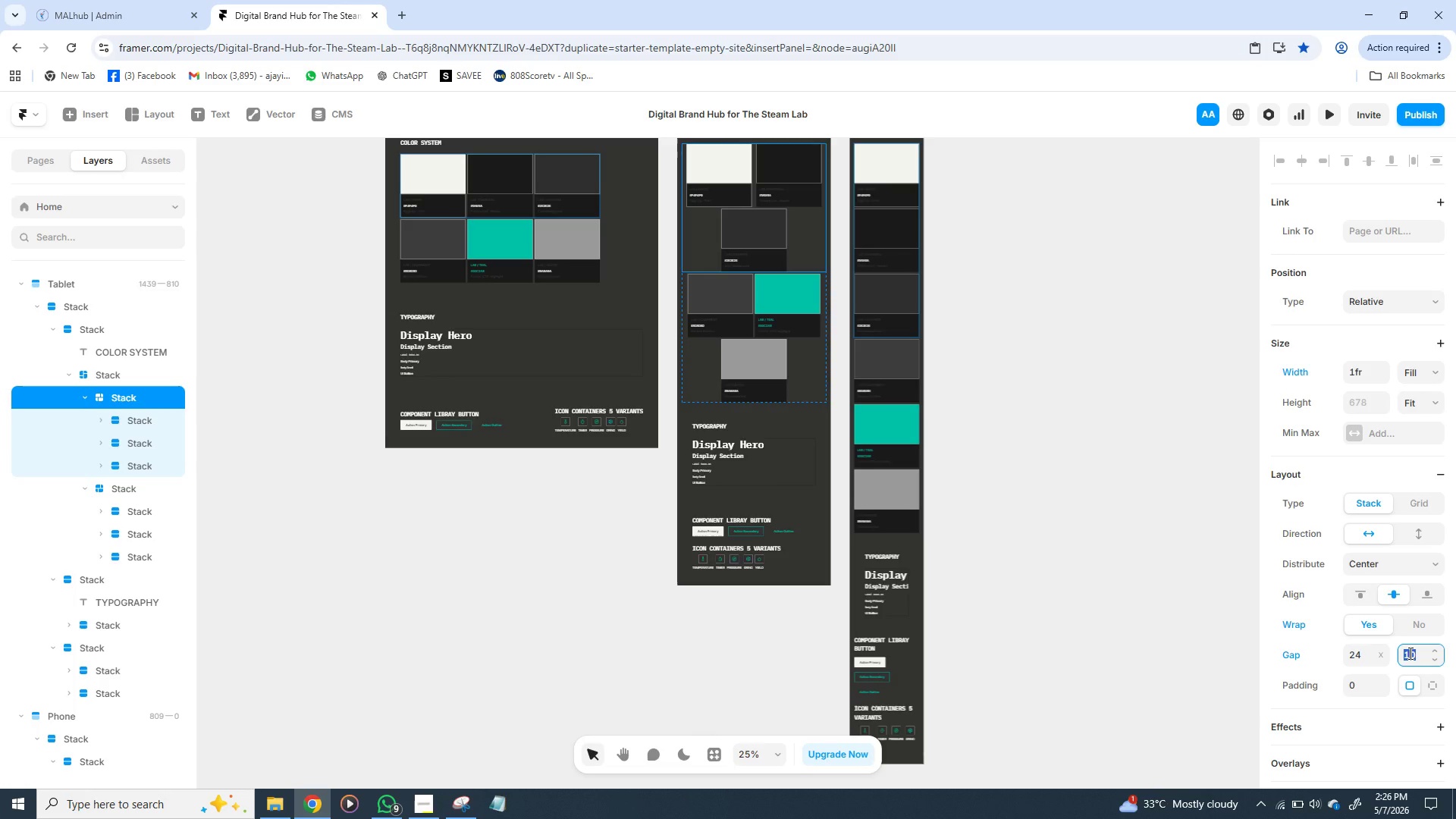 
type(24)
 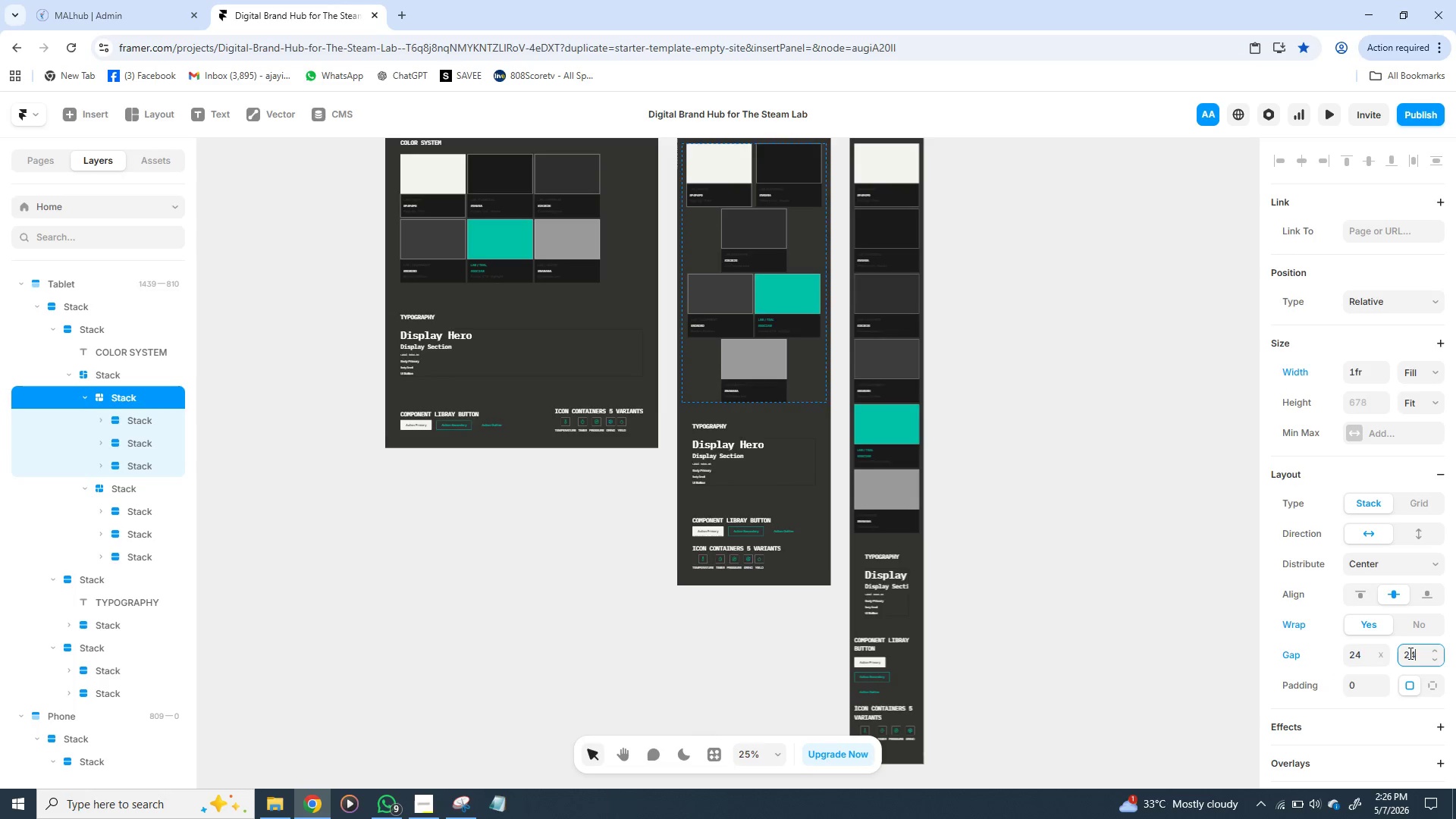 
key(Enter)
 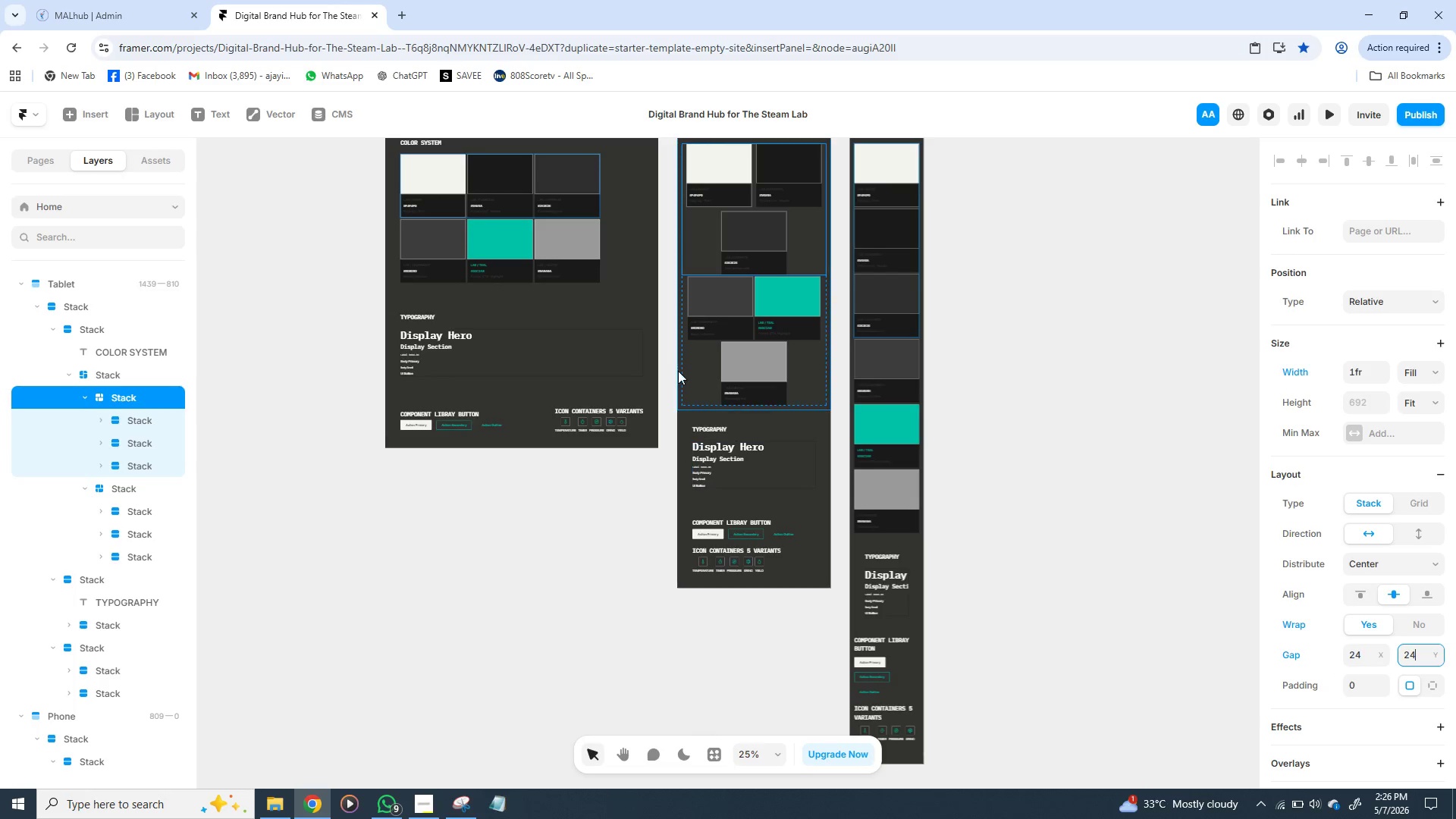 
wait(5.67)
 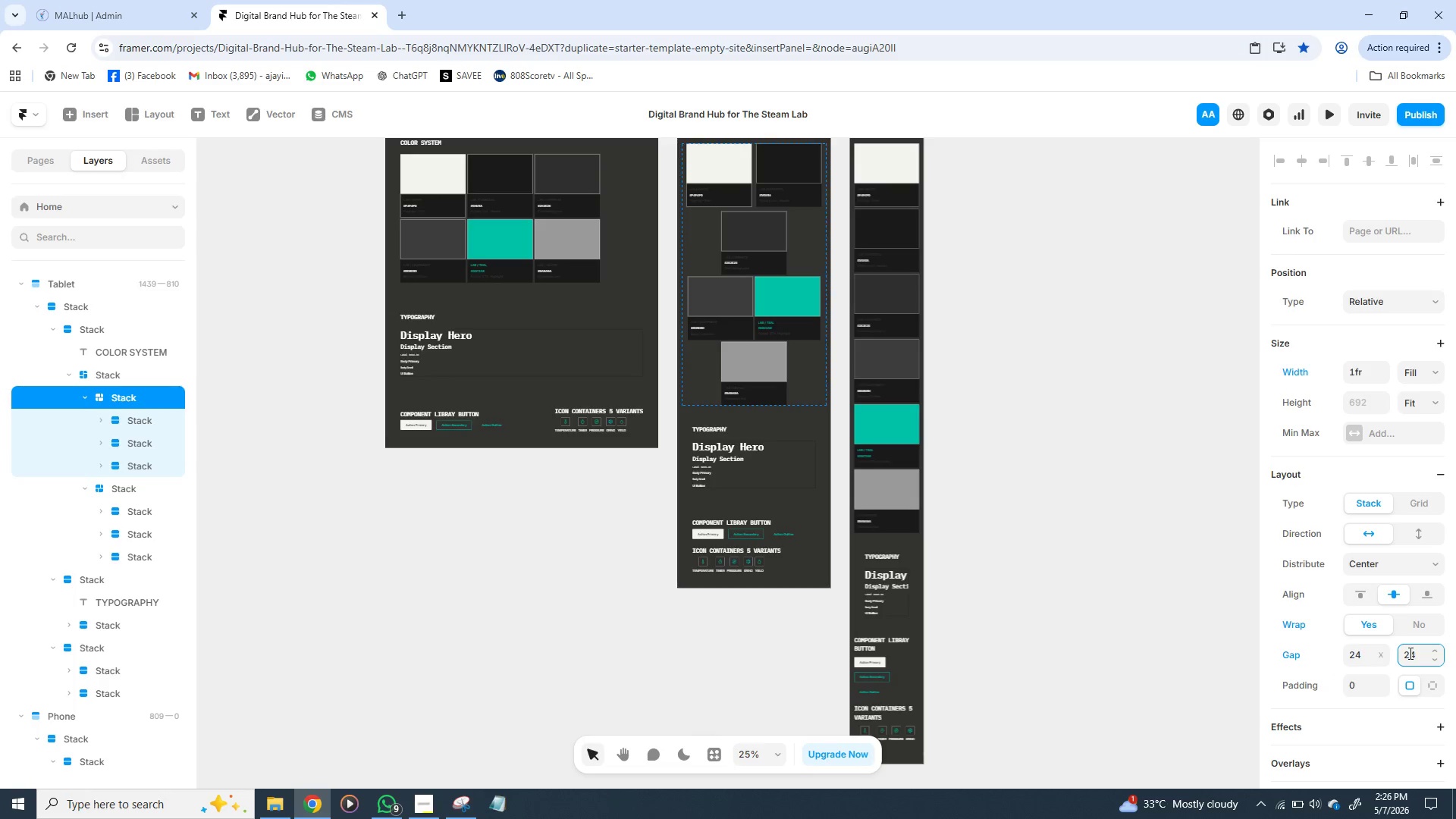 
left_click([812, 353])
 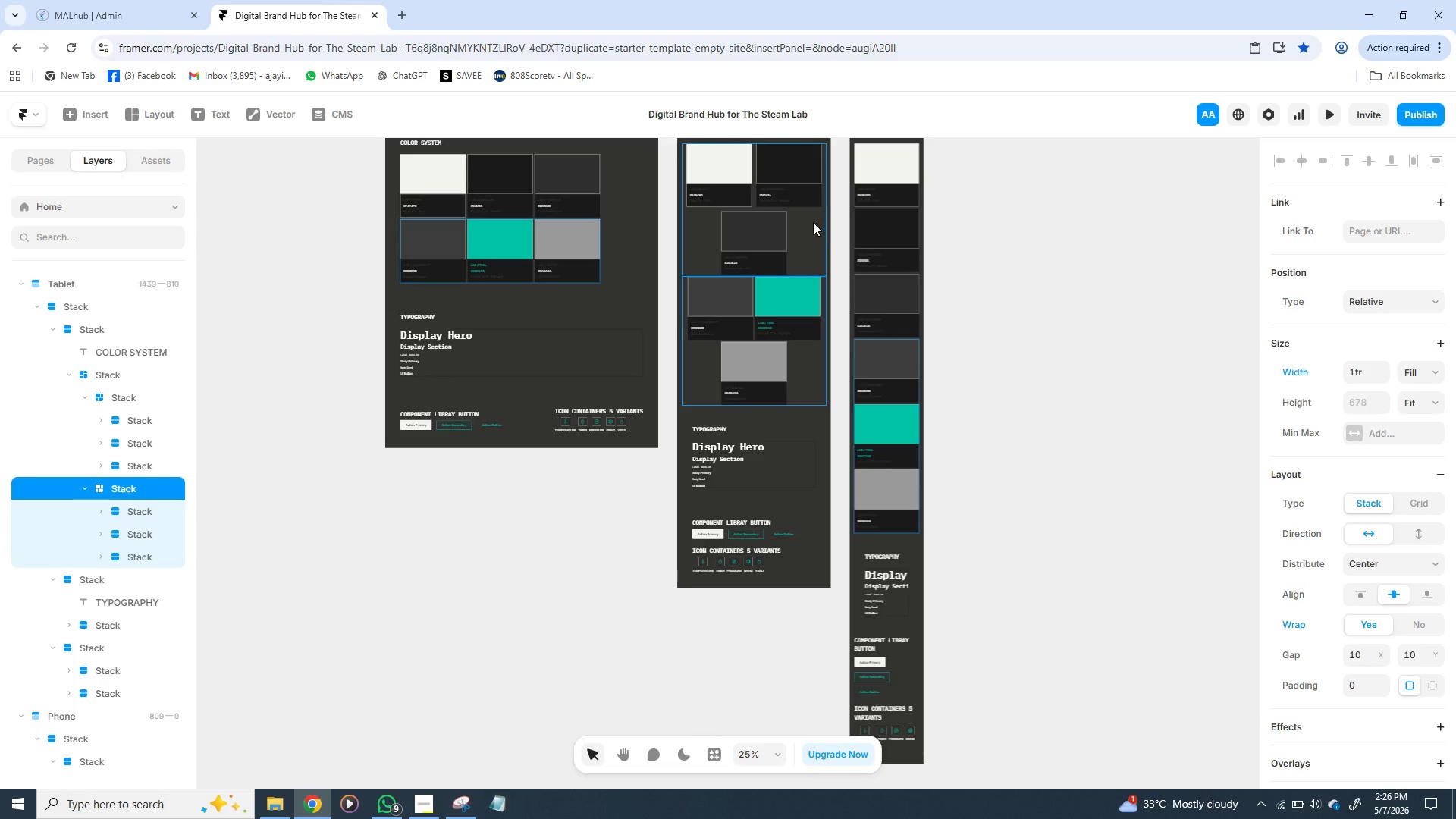 
left_click([811, 222])
 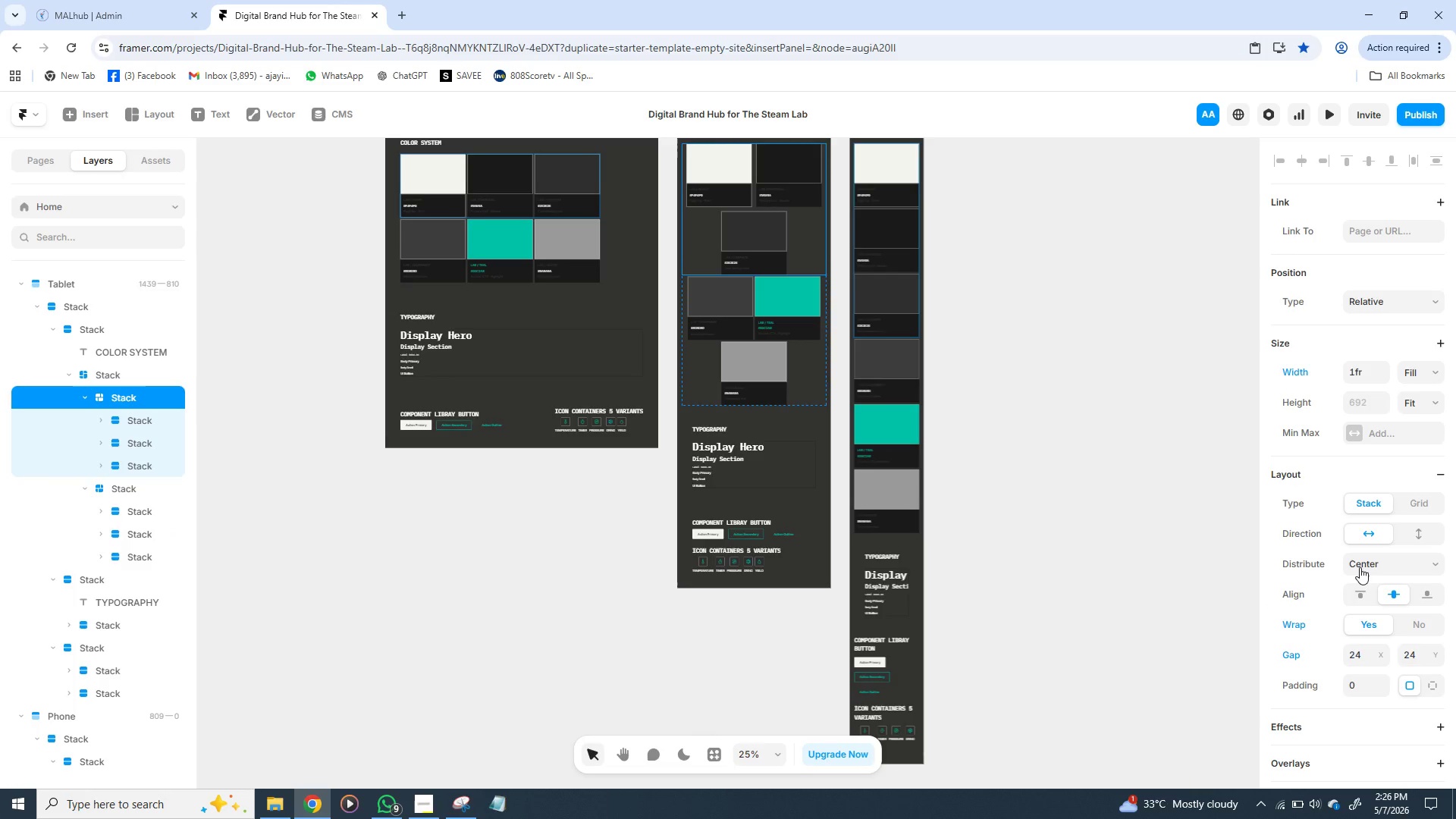 
left_click([1360, 566])
 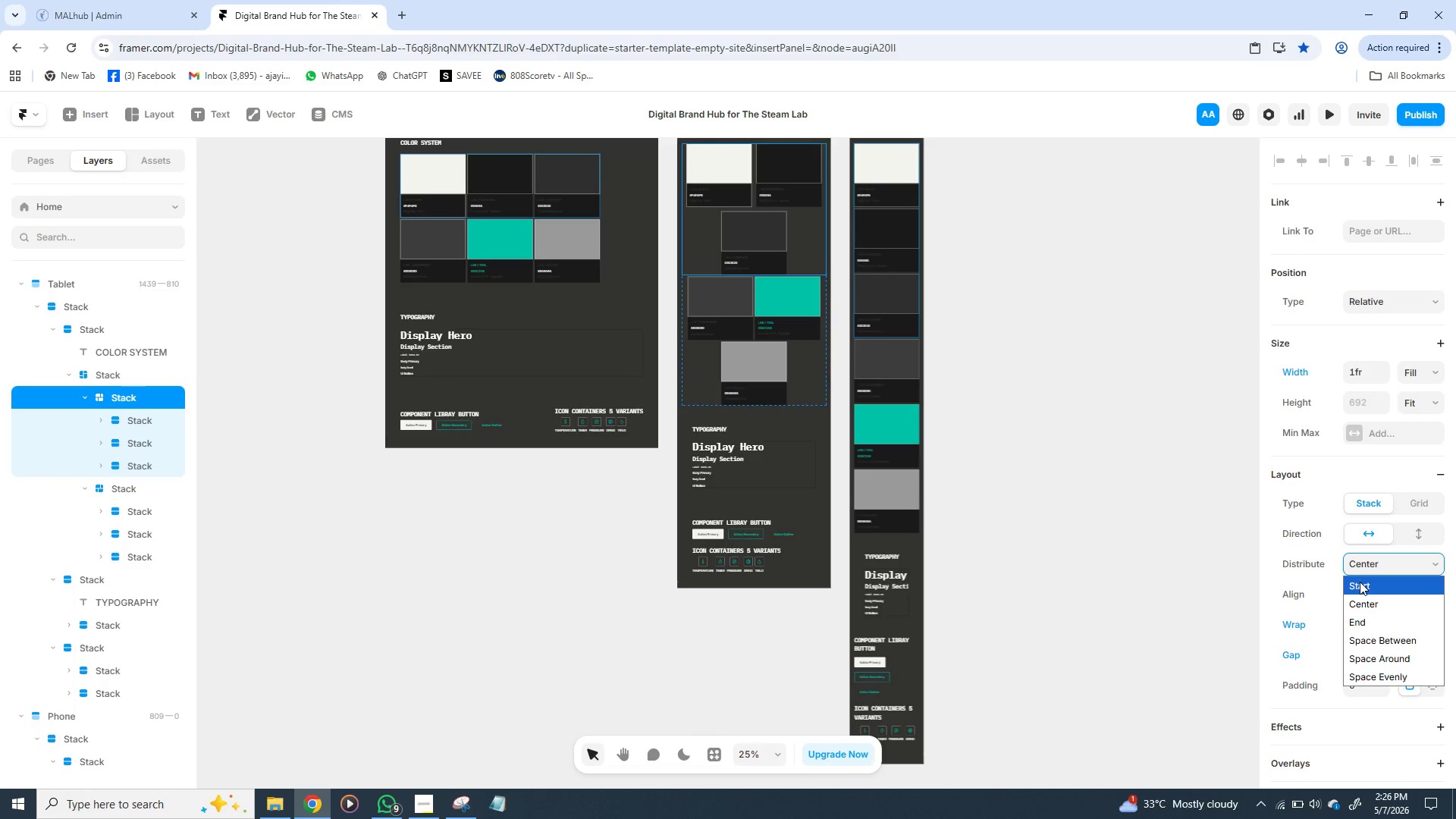 
left_click([1360, 582])
 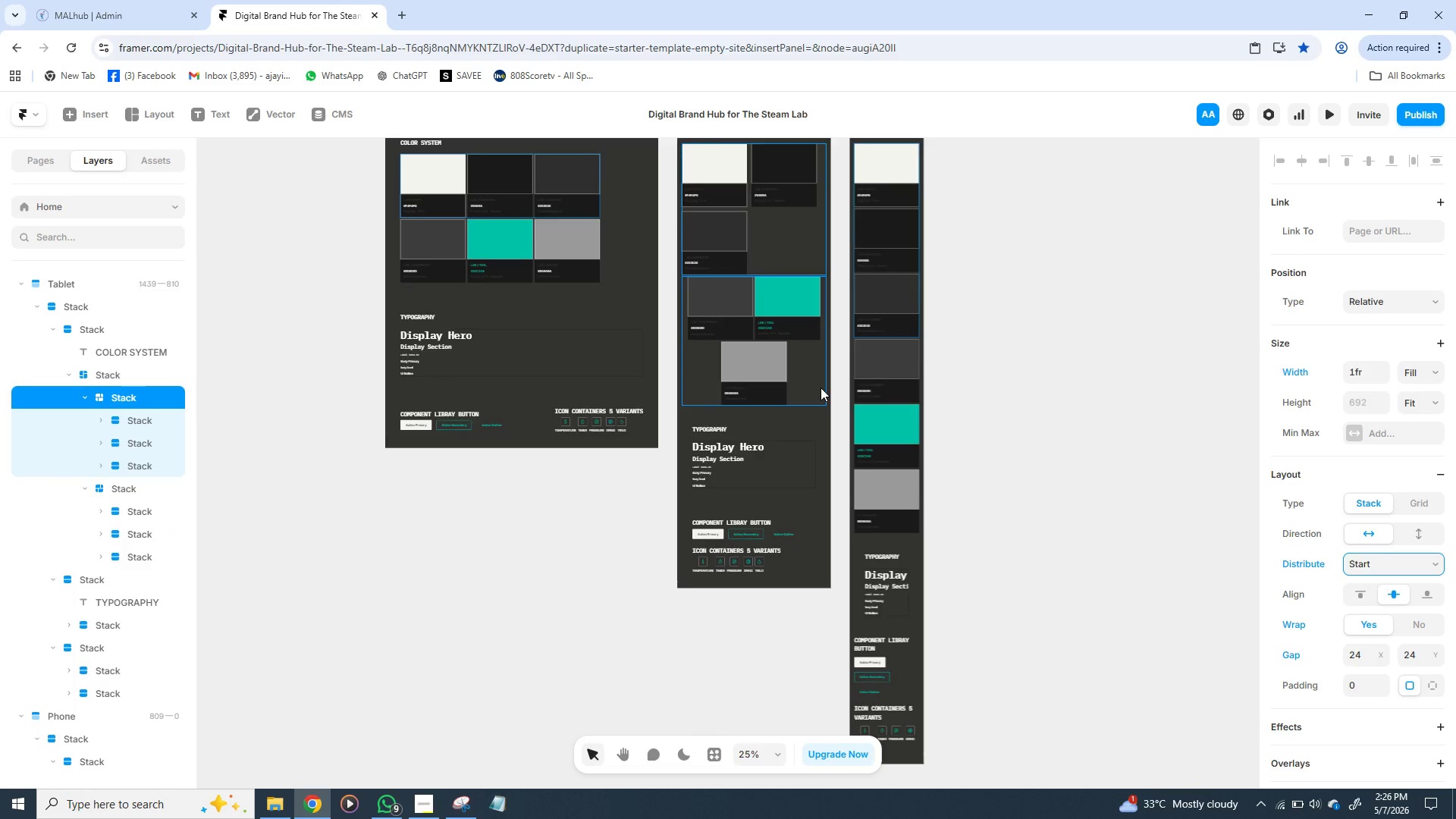 
left_click([821, 388])
 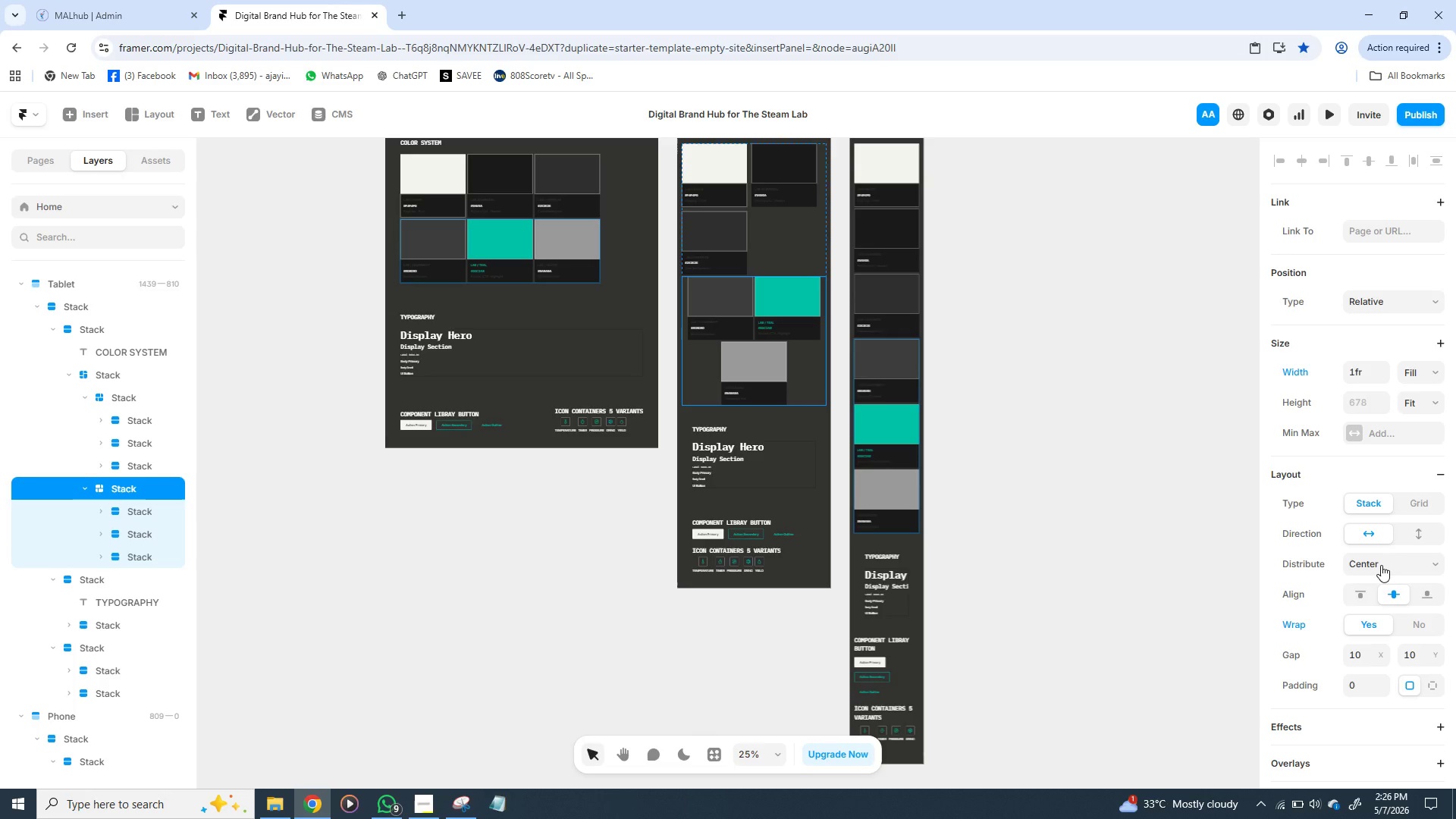 
left_click([1381, 565])
 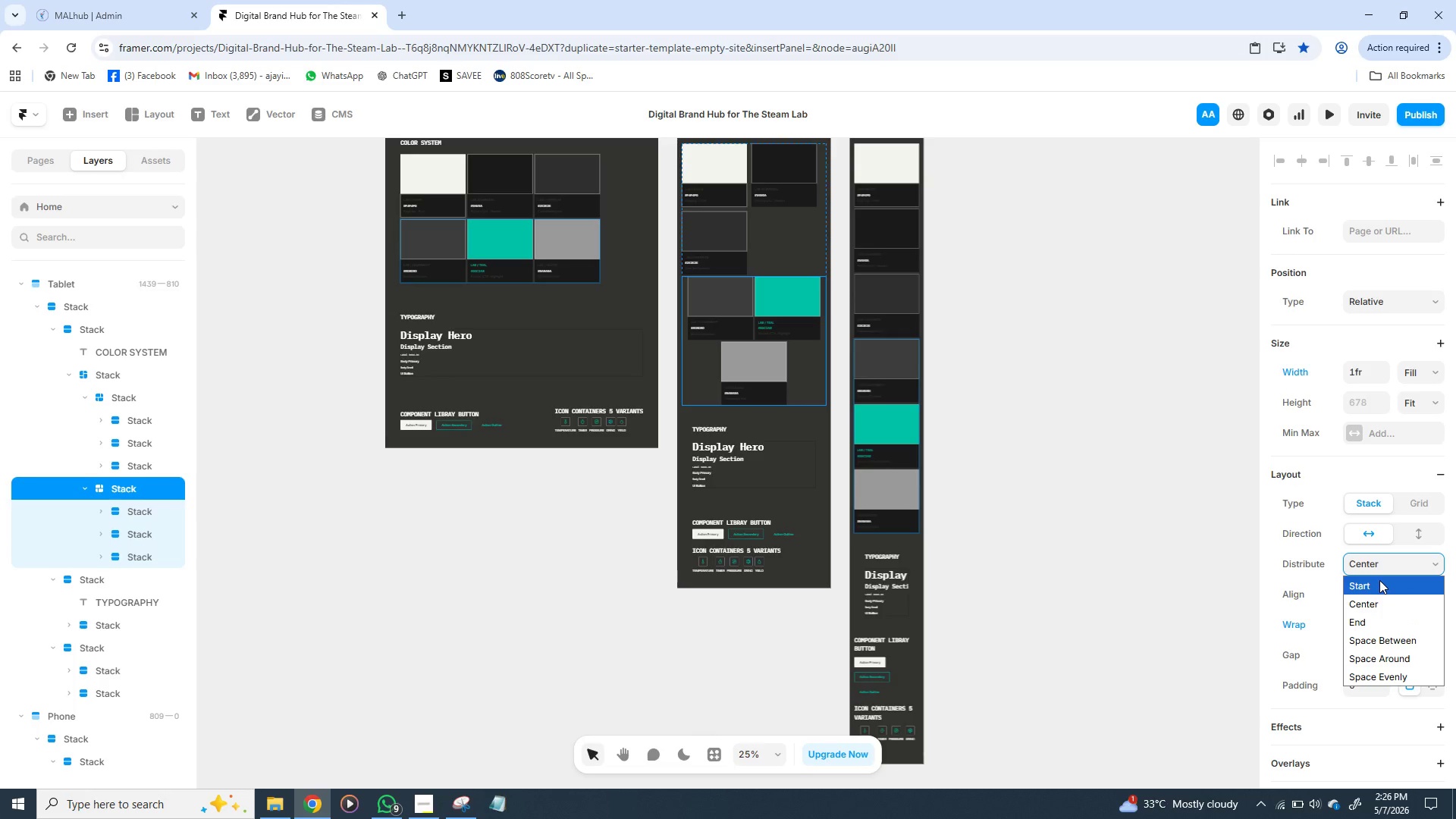 
left_click([1379, 580])
 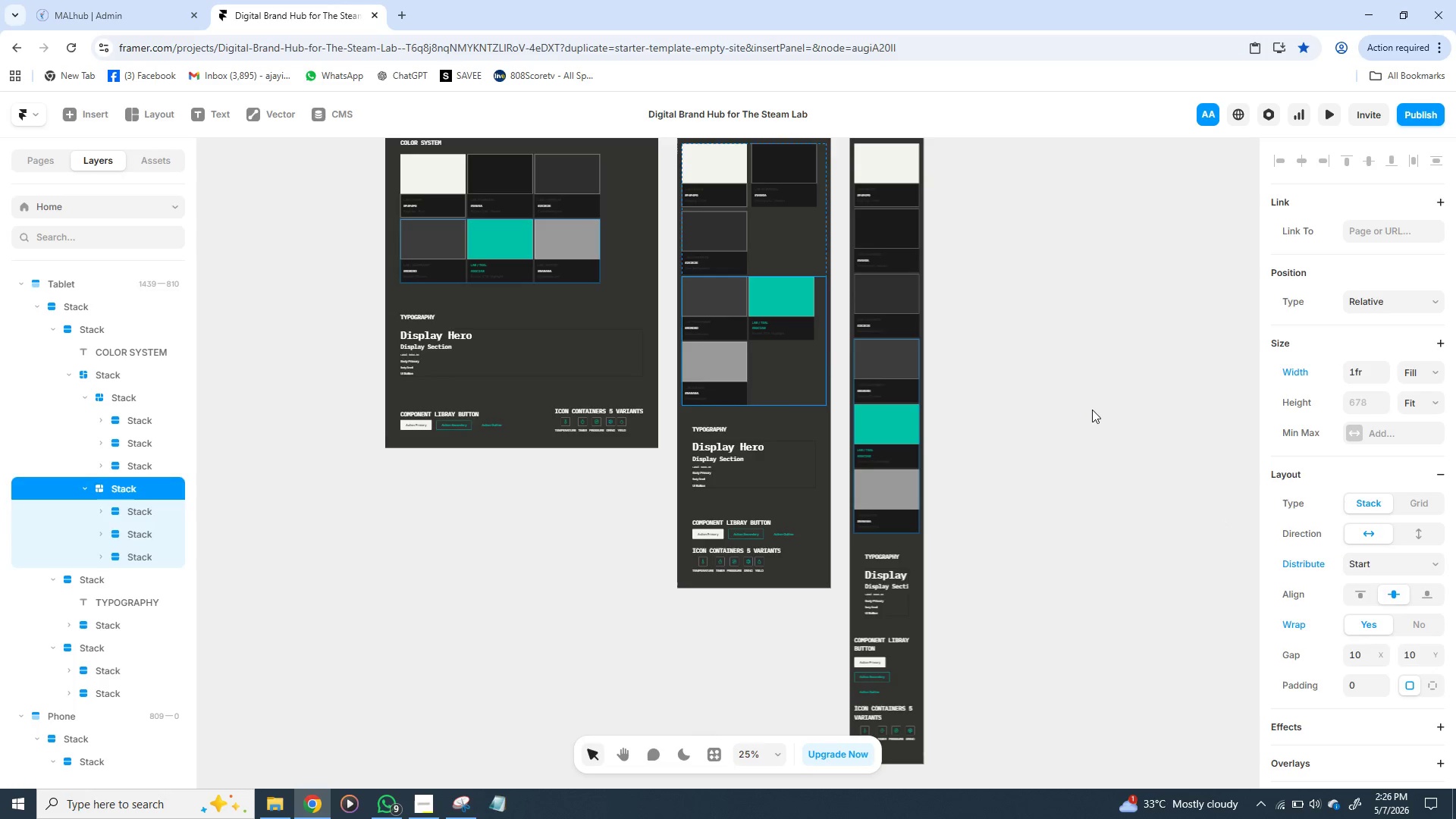 
left_click([1092, 410])
 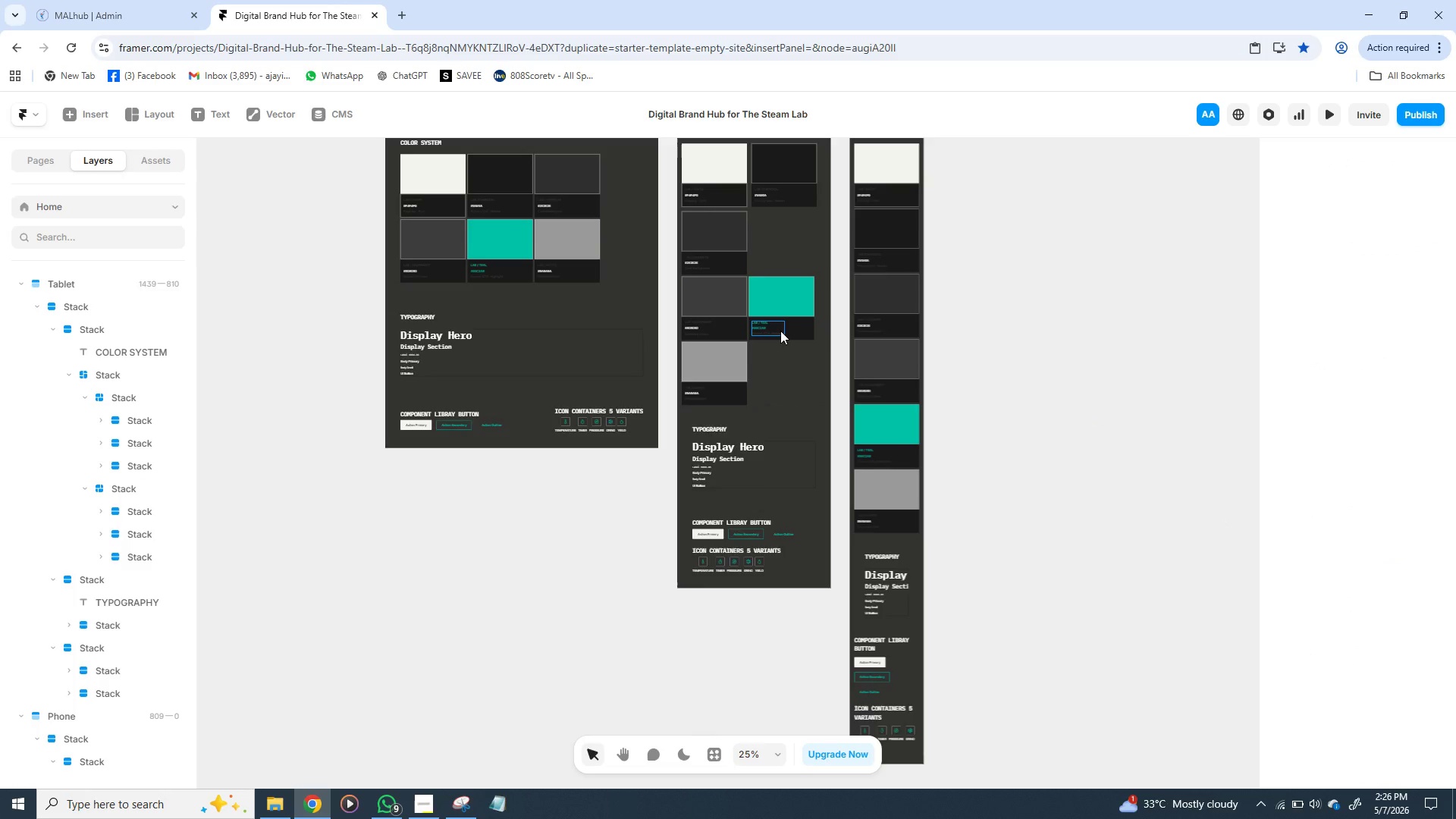 
mouse_move([777, 336])
 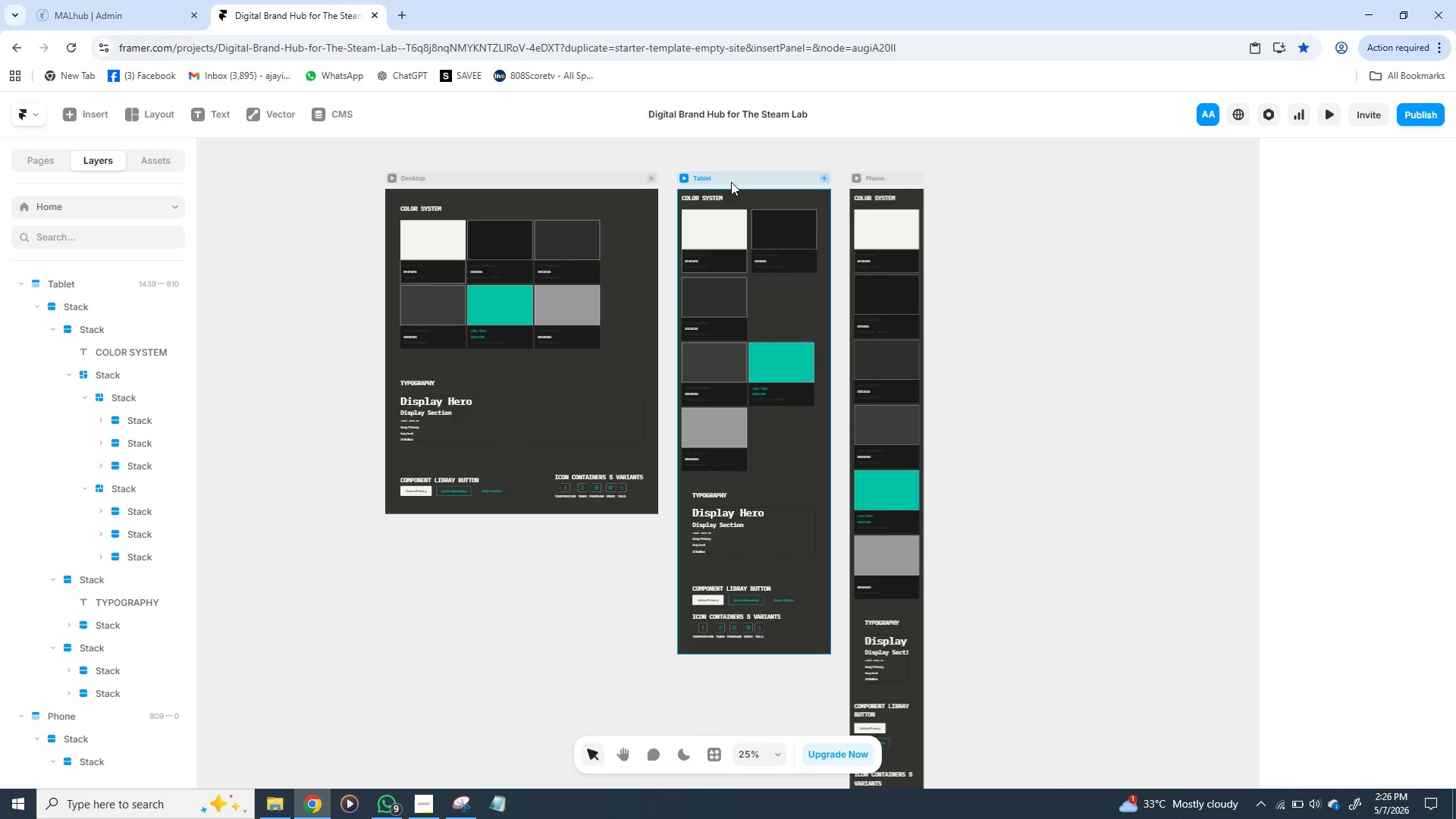 
left_click([751, 198])
 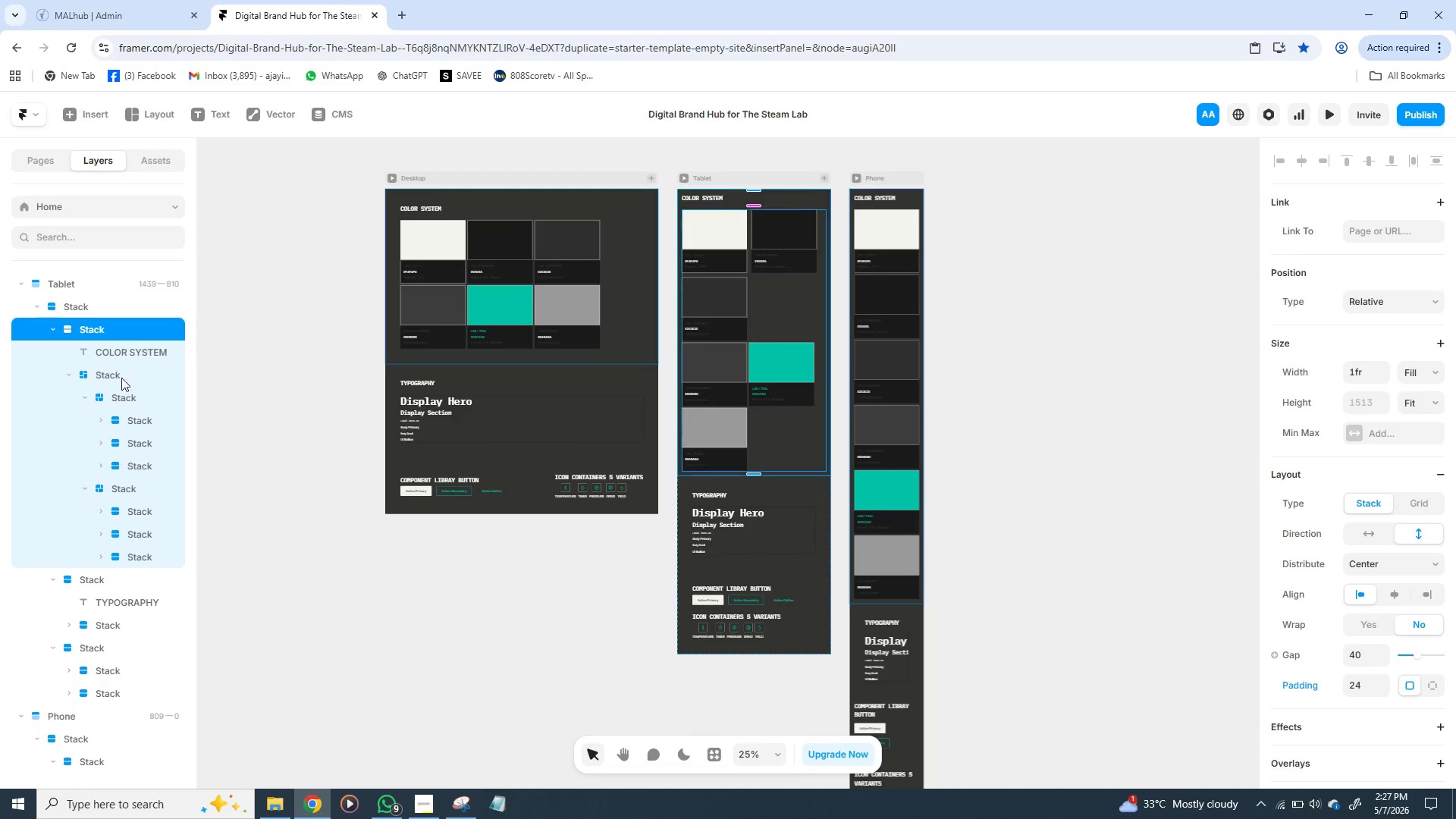 
left_click([123, 386])
 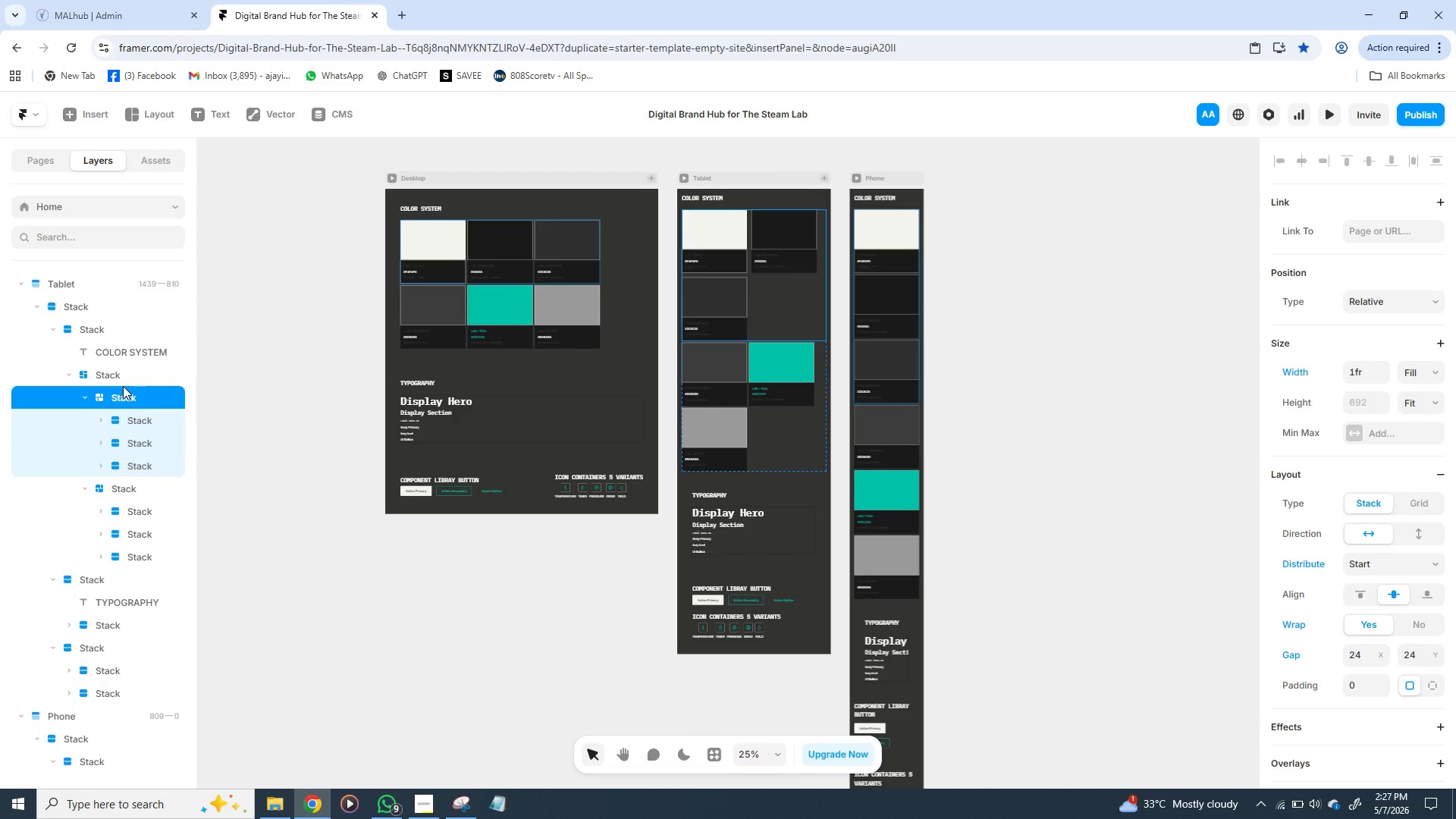 
left_click([123, 386])
 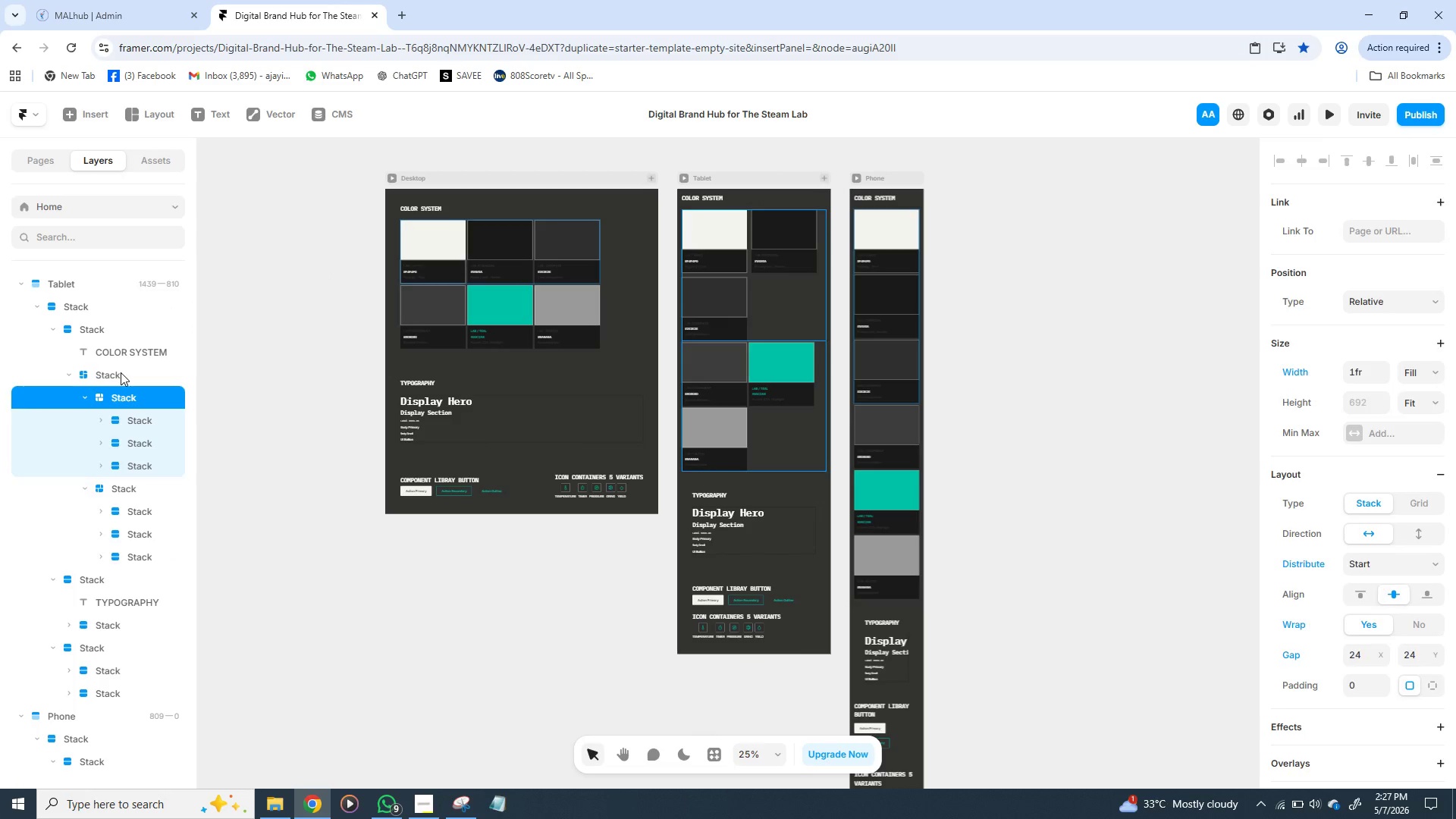 
left_click([121, 372])
 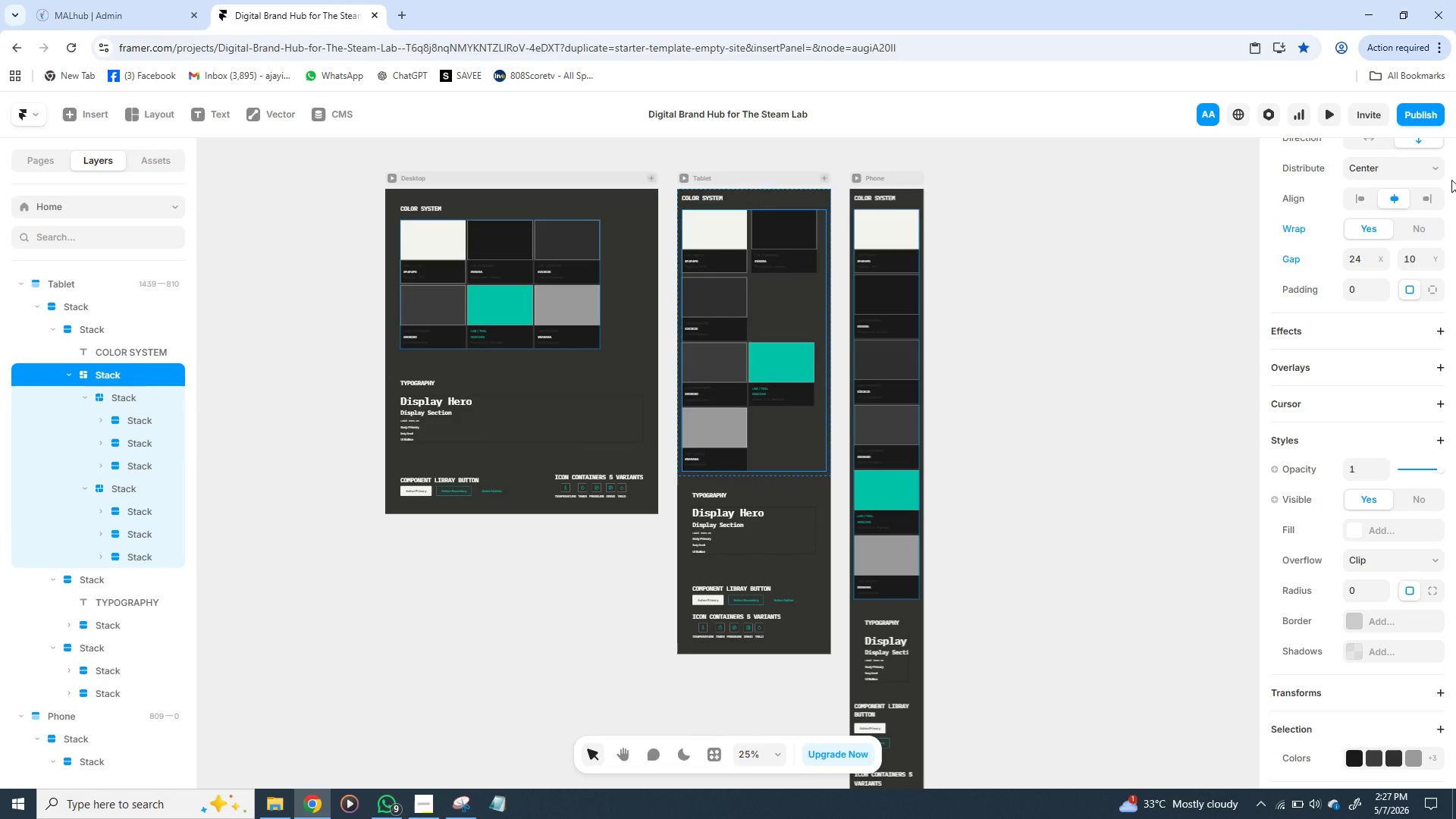 
mouse_move([1401, 209])
 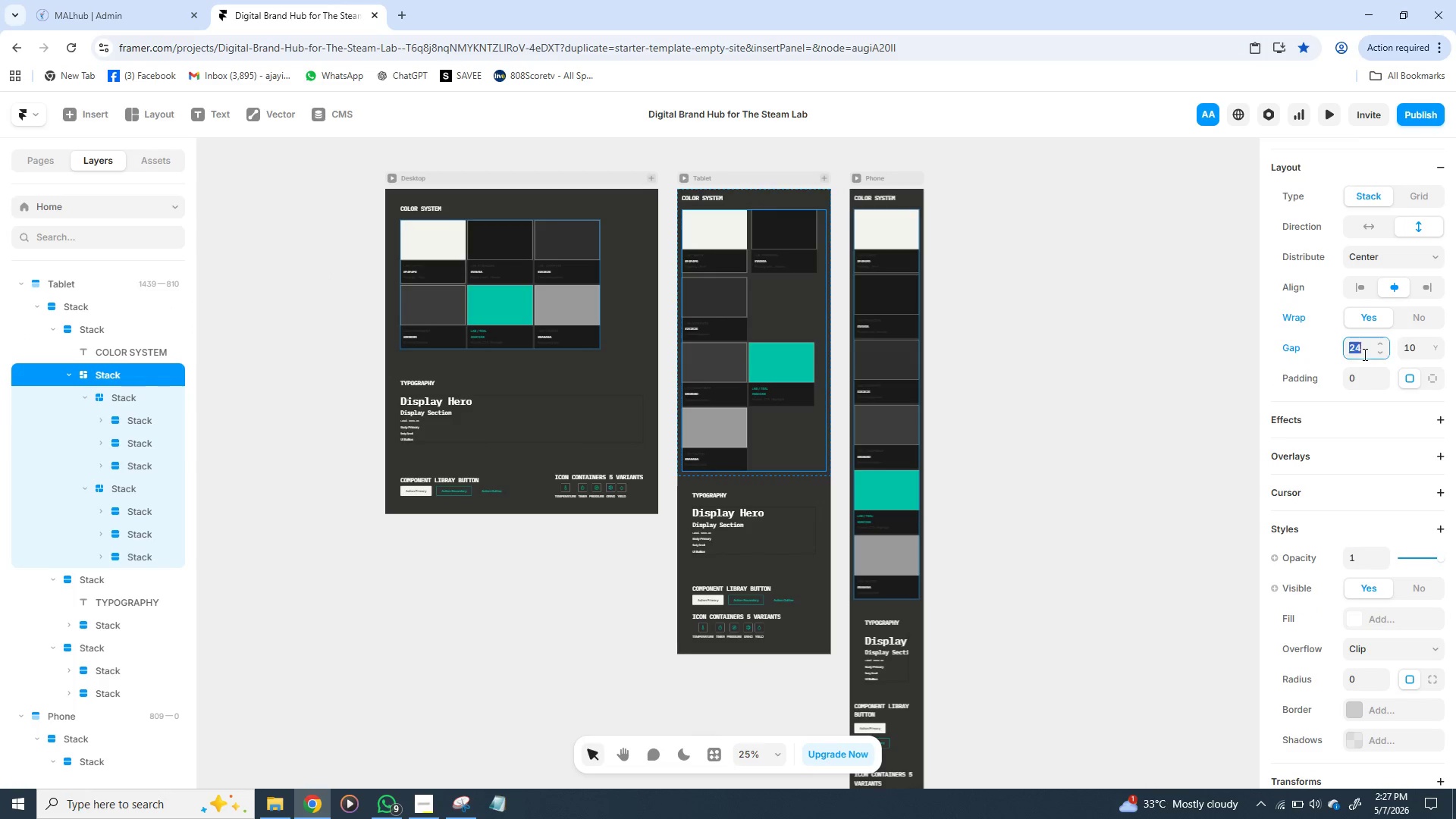 
left_click([1363, 354])
 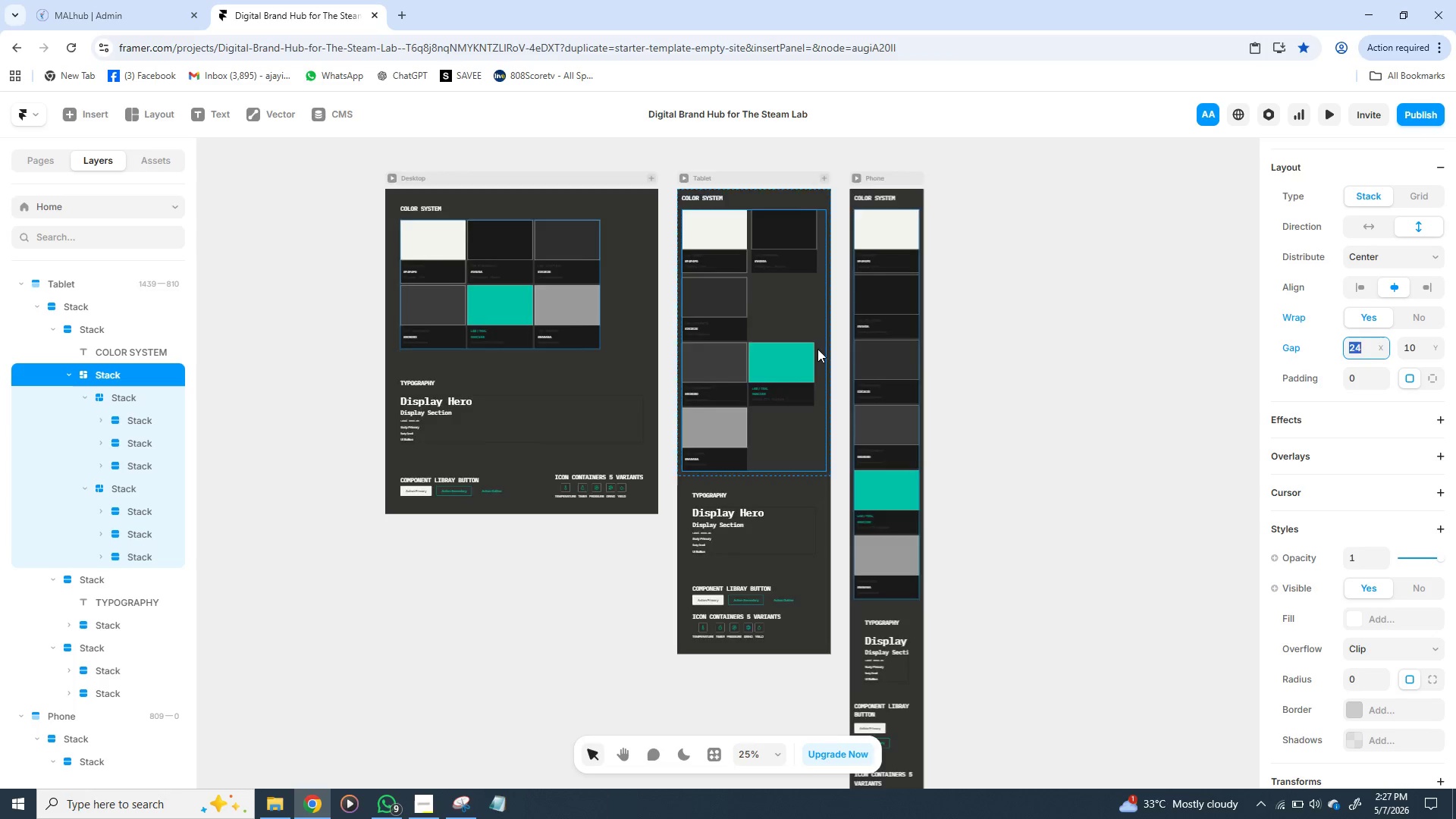 
wait(11.48)
 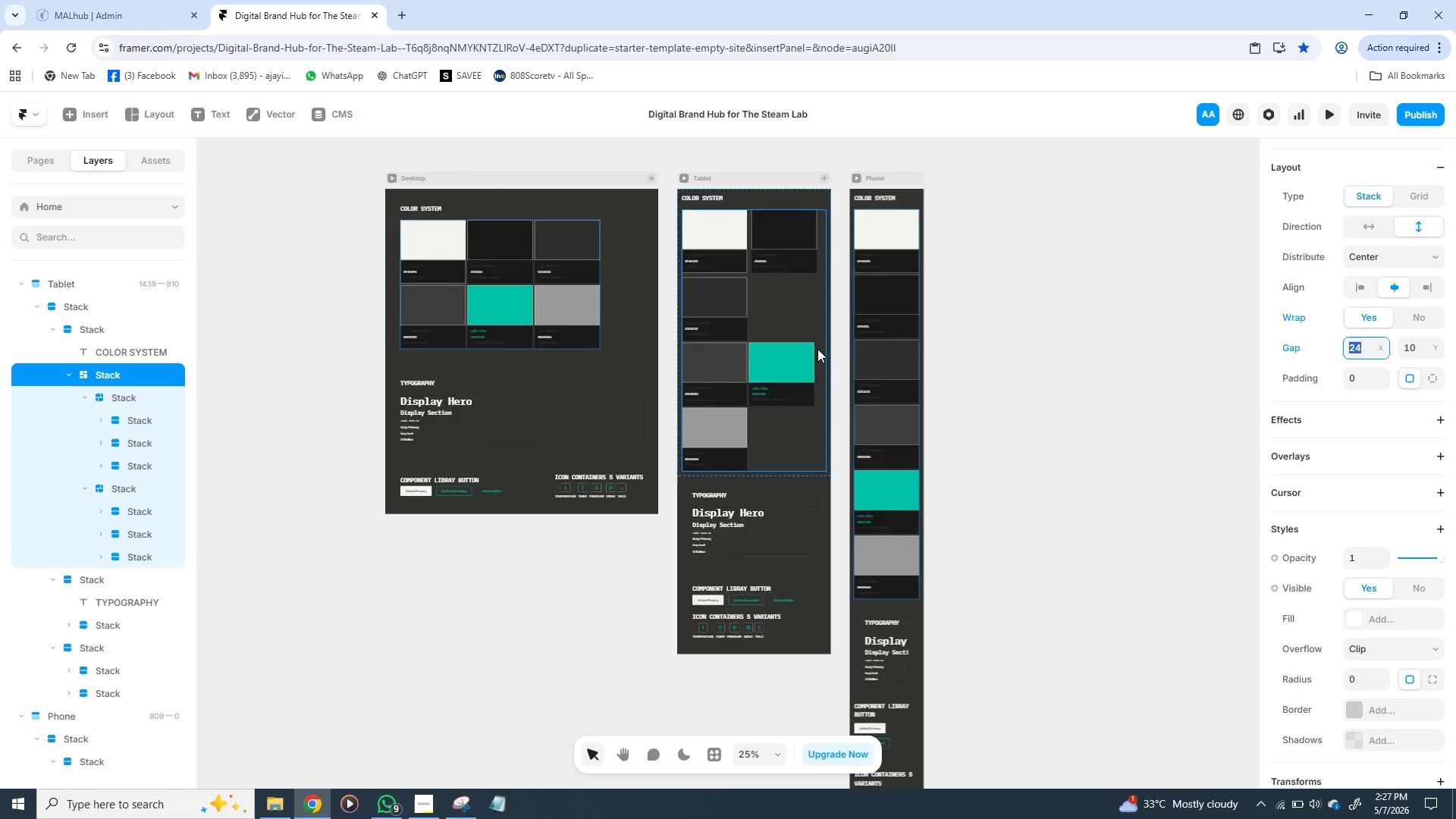 
left_click([1414, 316])
 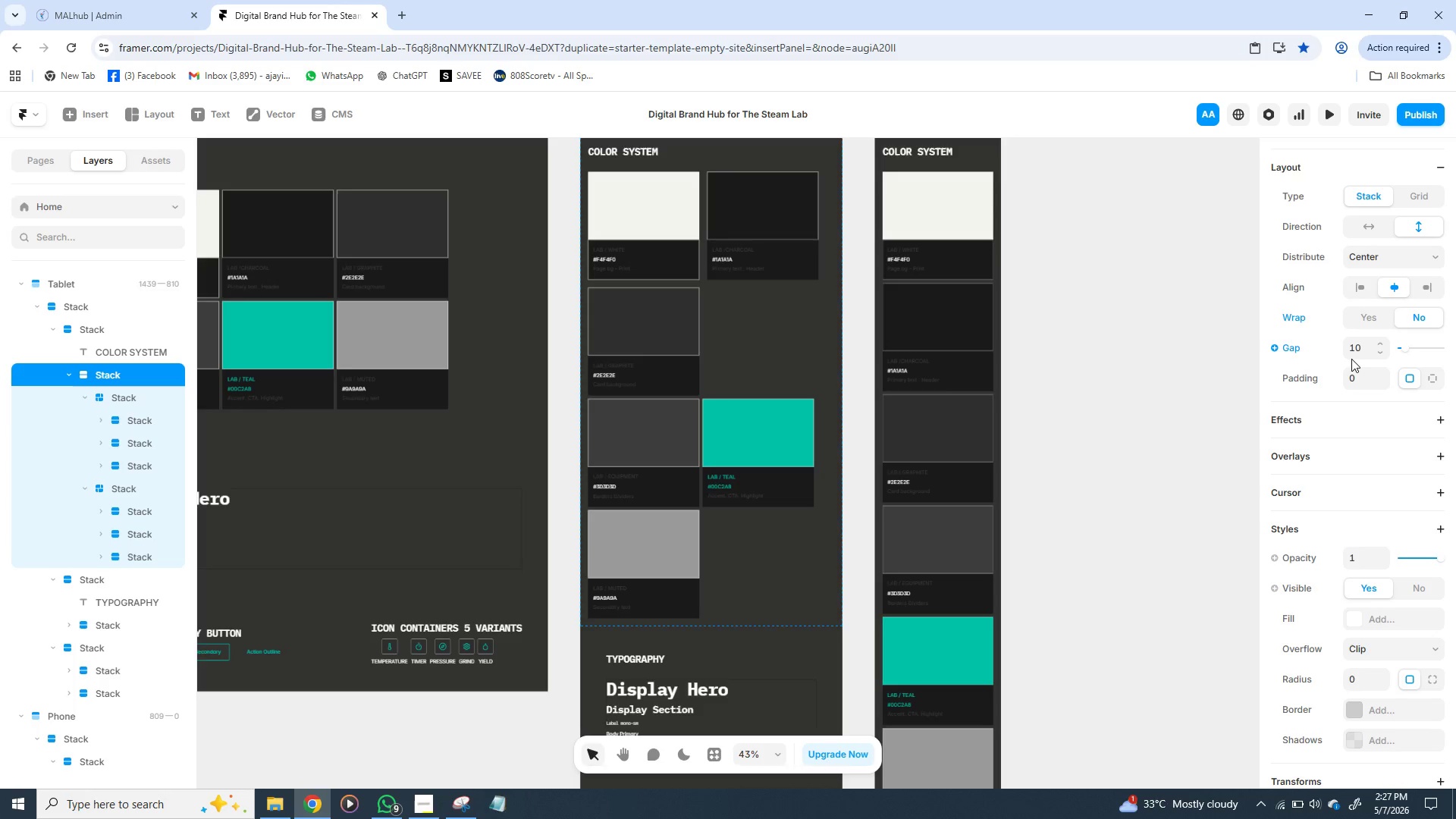 
left_click([1351, 359])
 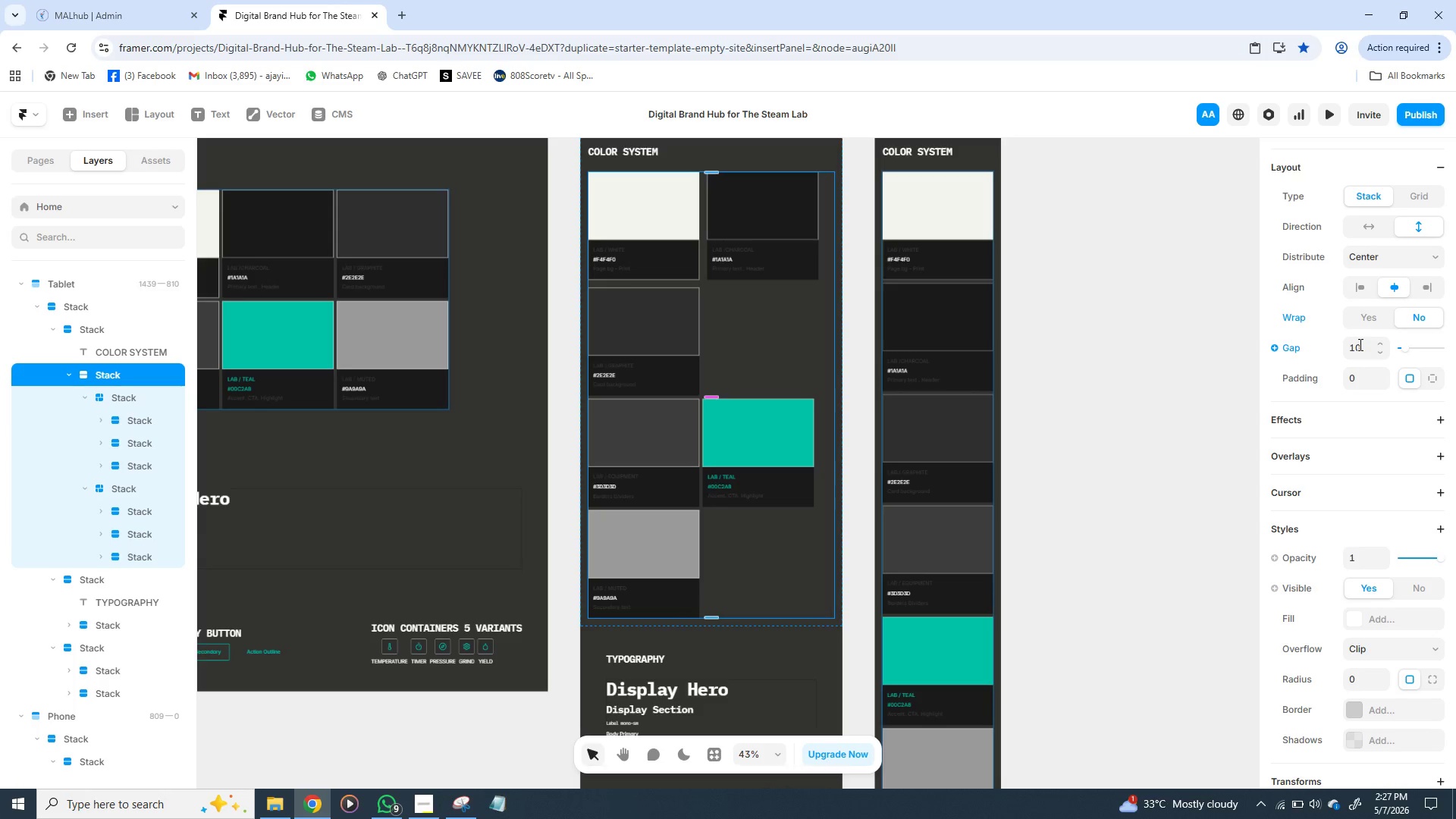 
left_click([1359, 344])
 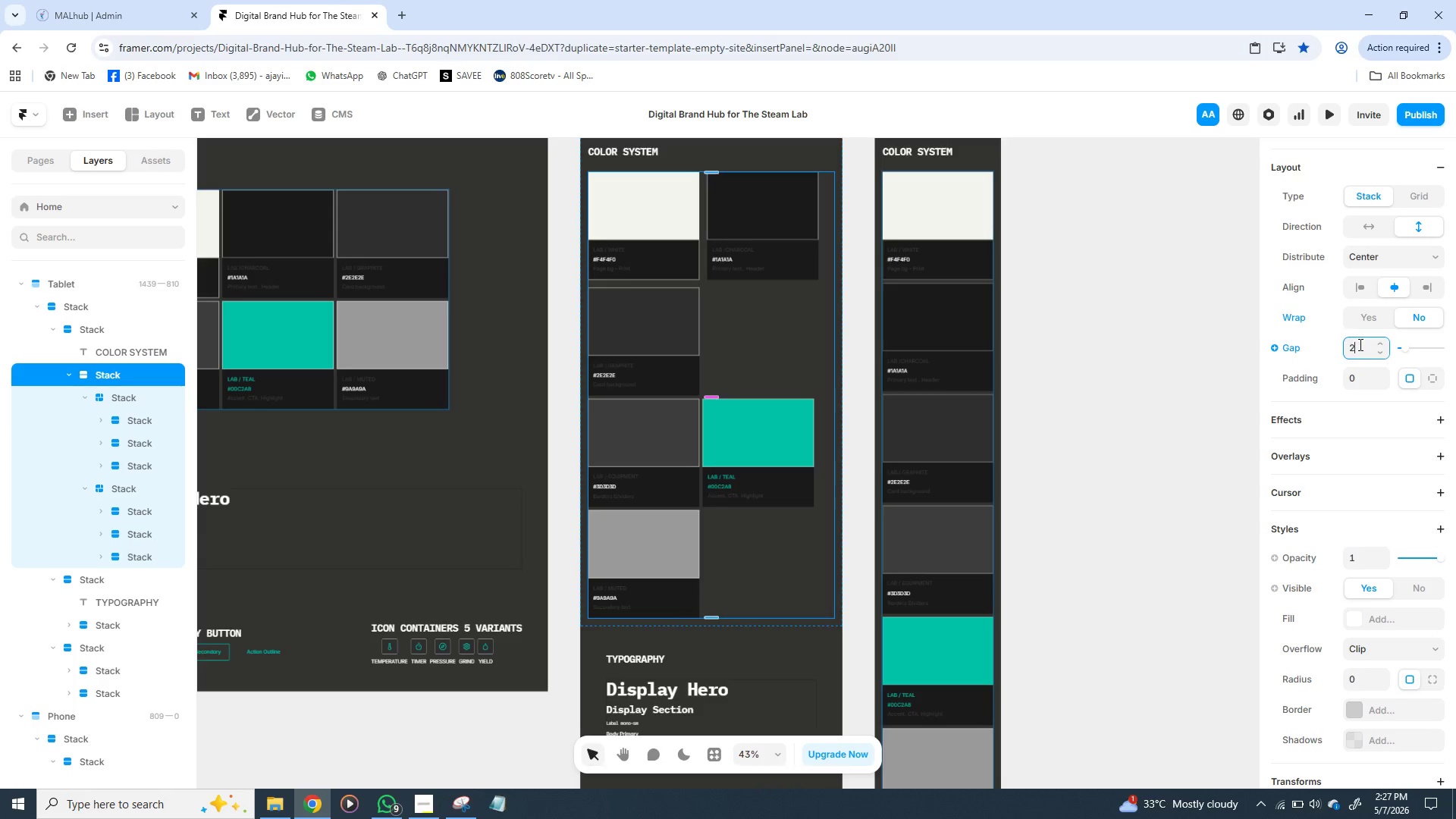 
type(24[PageUp])
 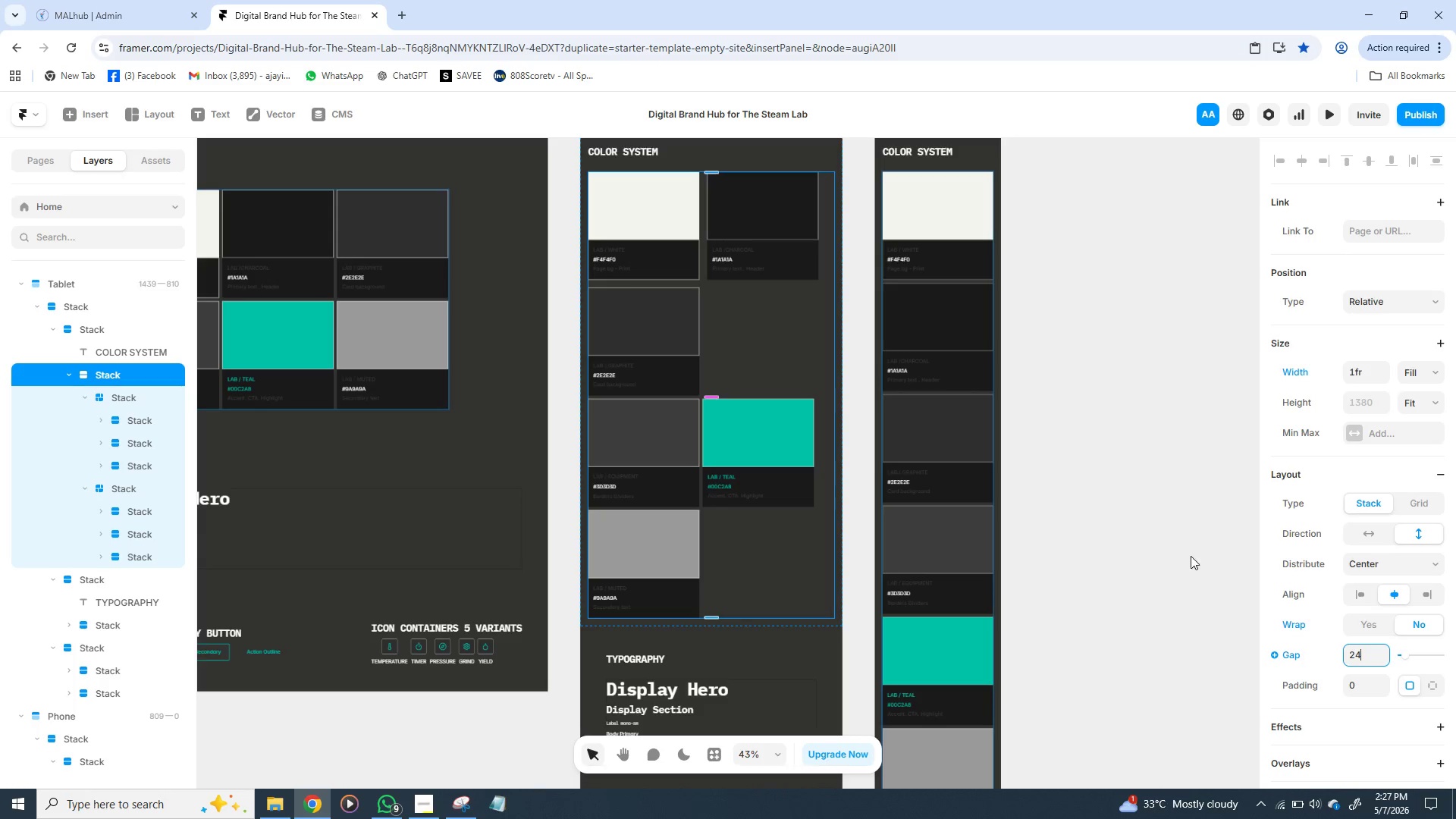 
left_click([1191, 556])
 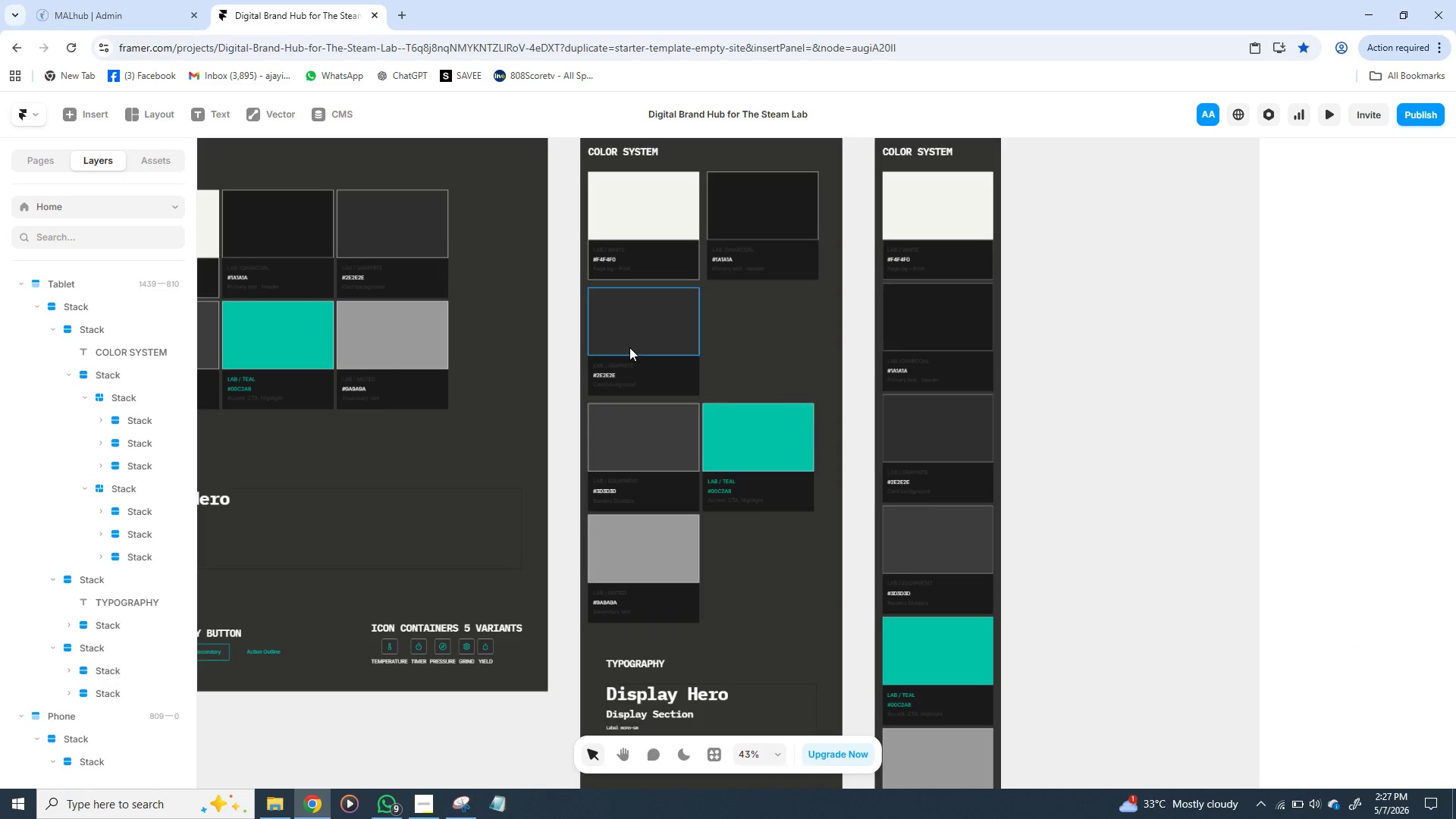 
left_click([629, 347])
 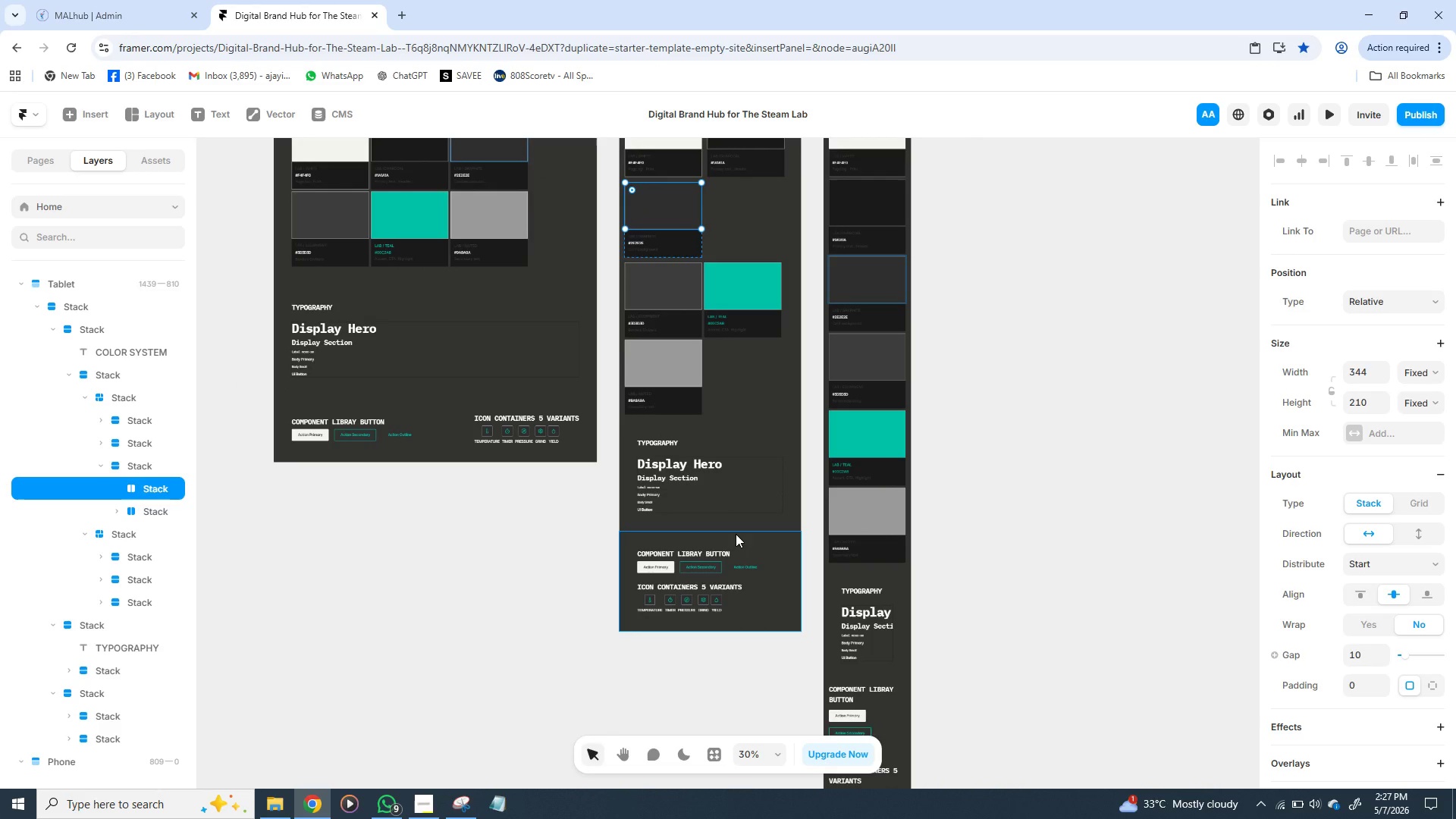 
wait(5.42)
 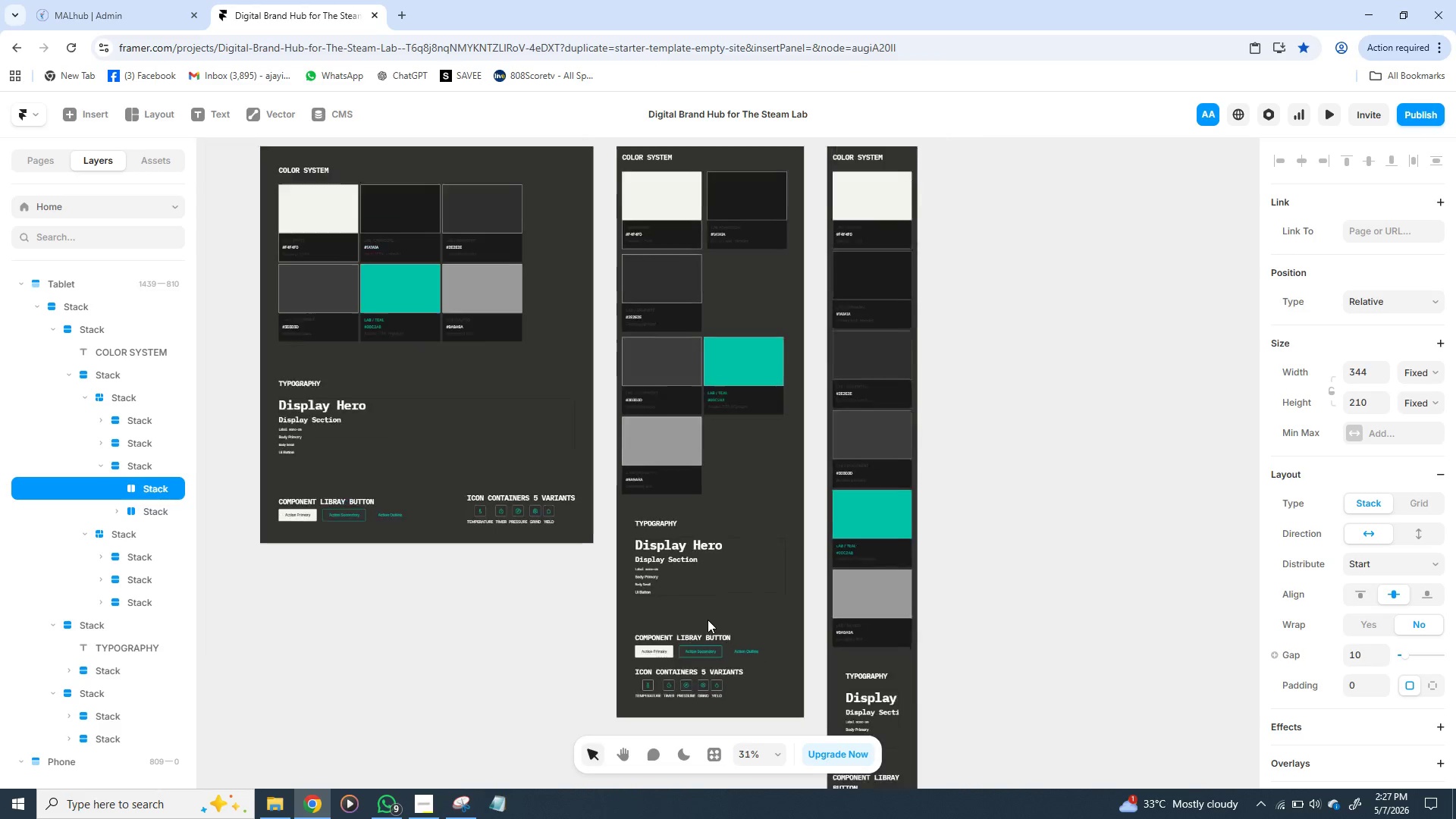 
right_click([736, 534])
 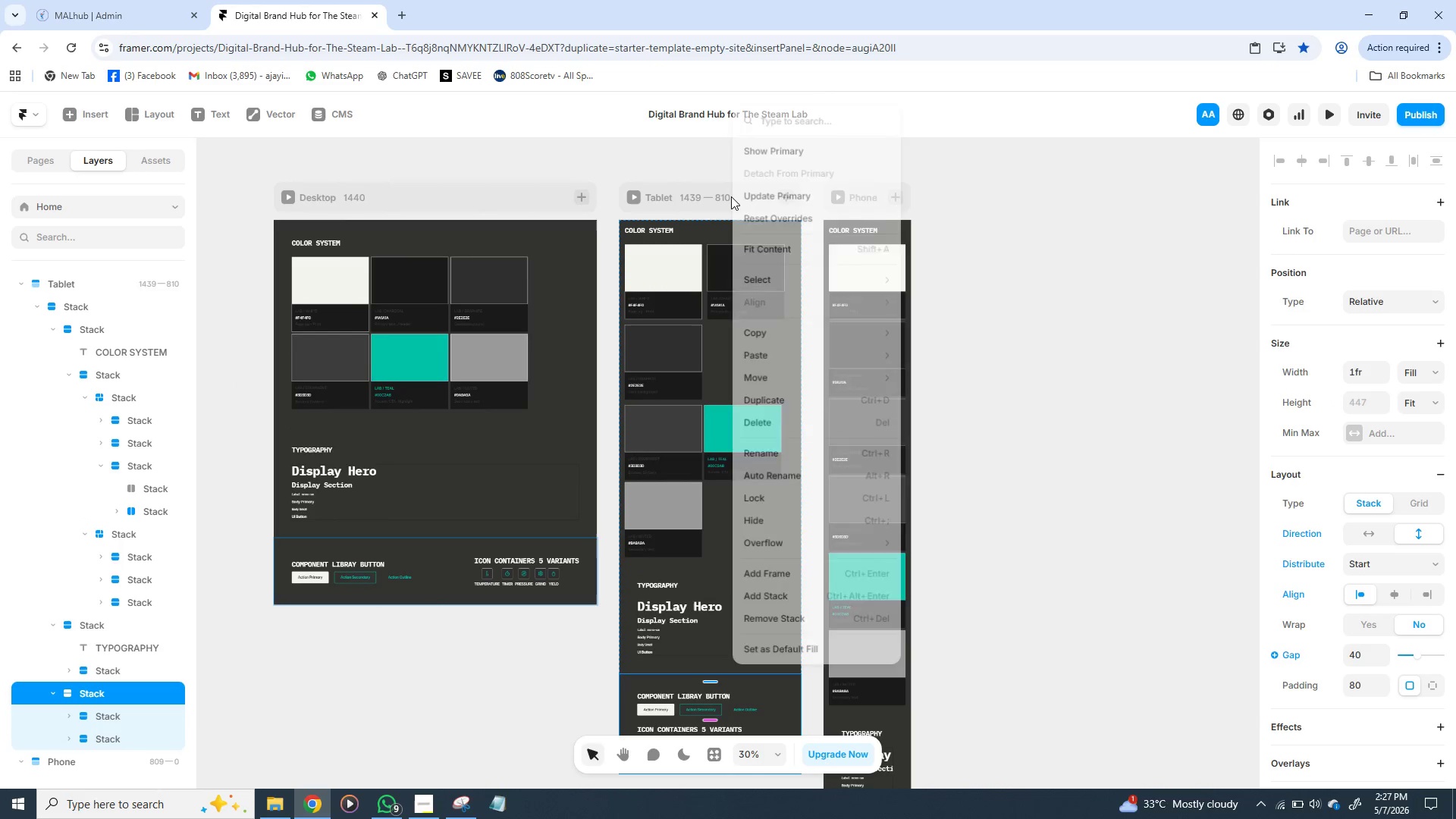 
left_click([731, 196])
 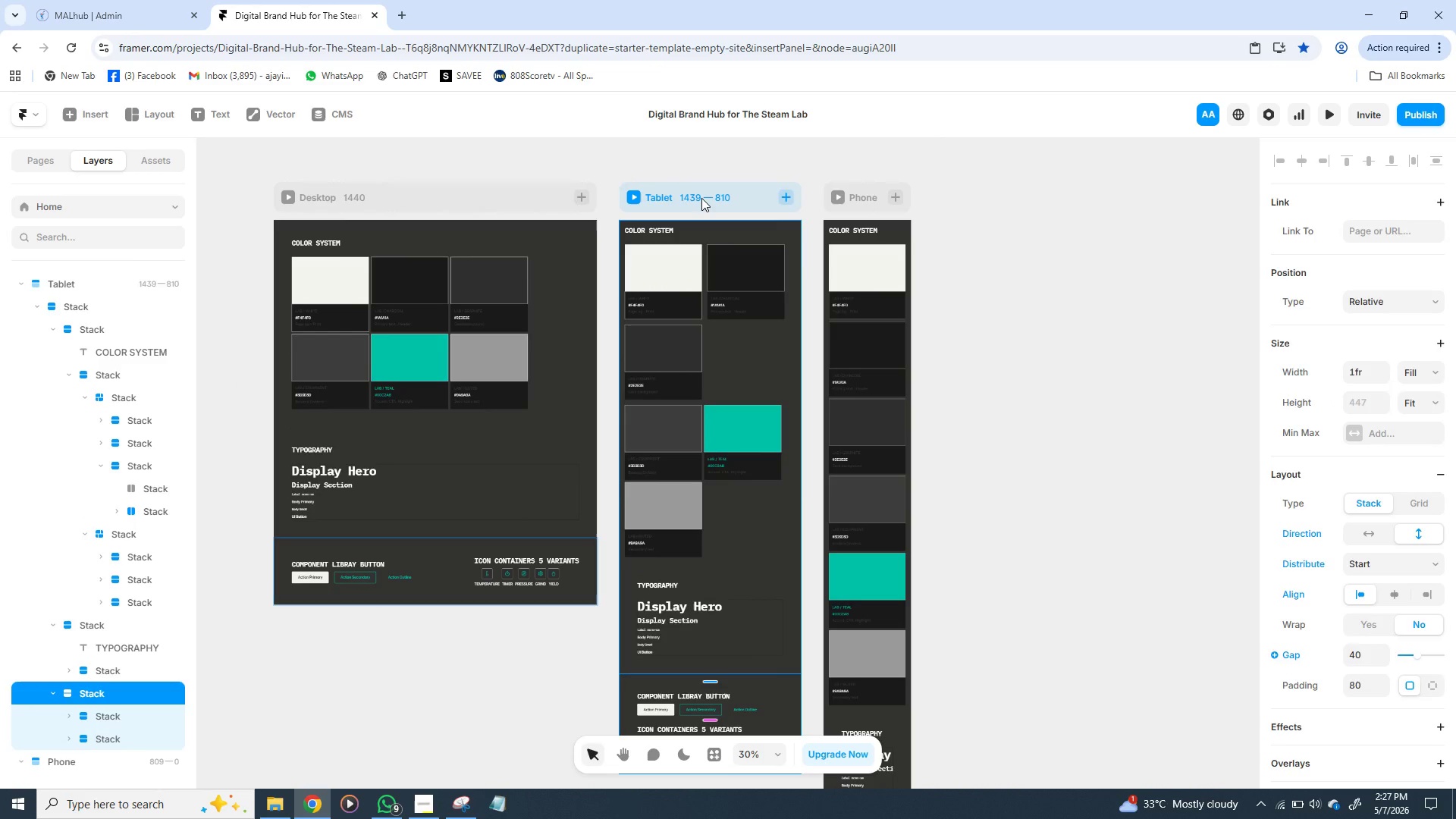 
left_click([701, 198])